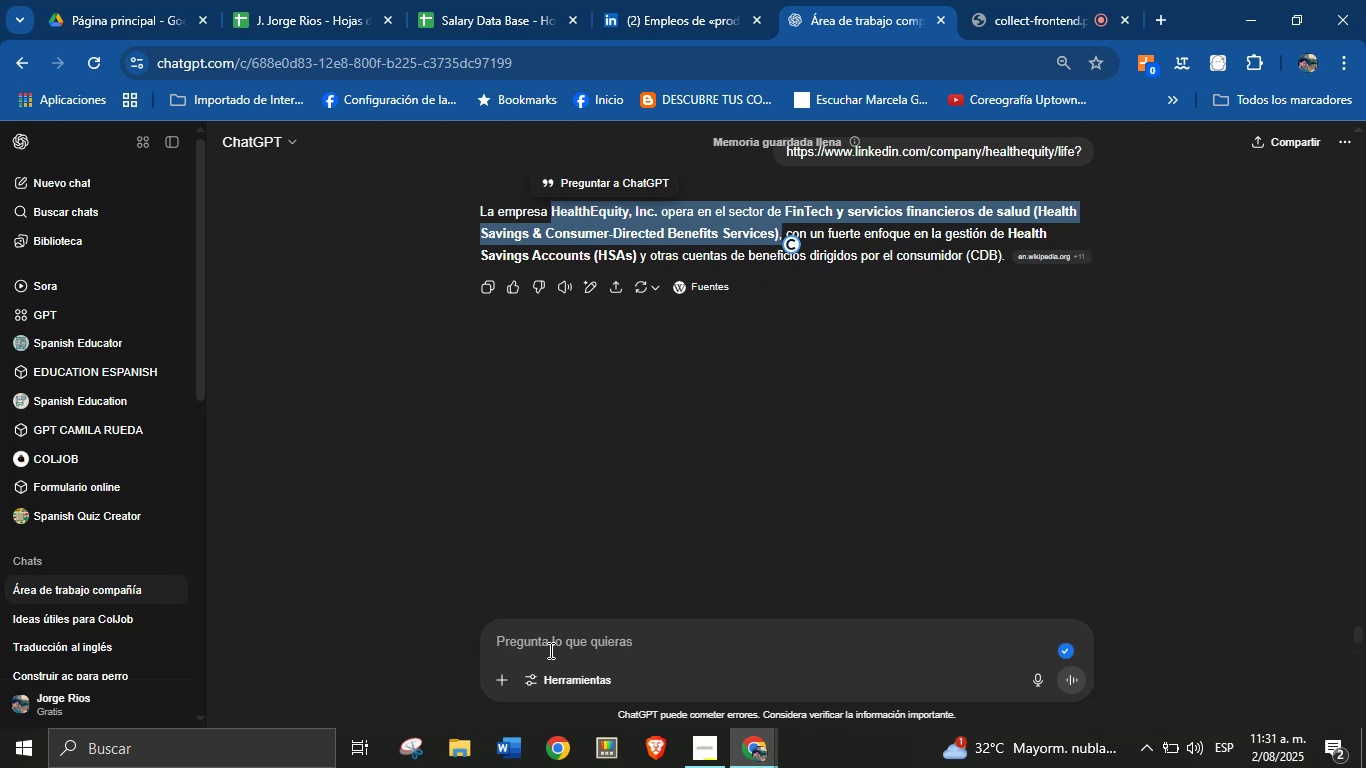 
left_click([549, 650])
 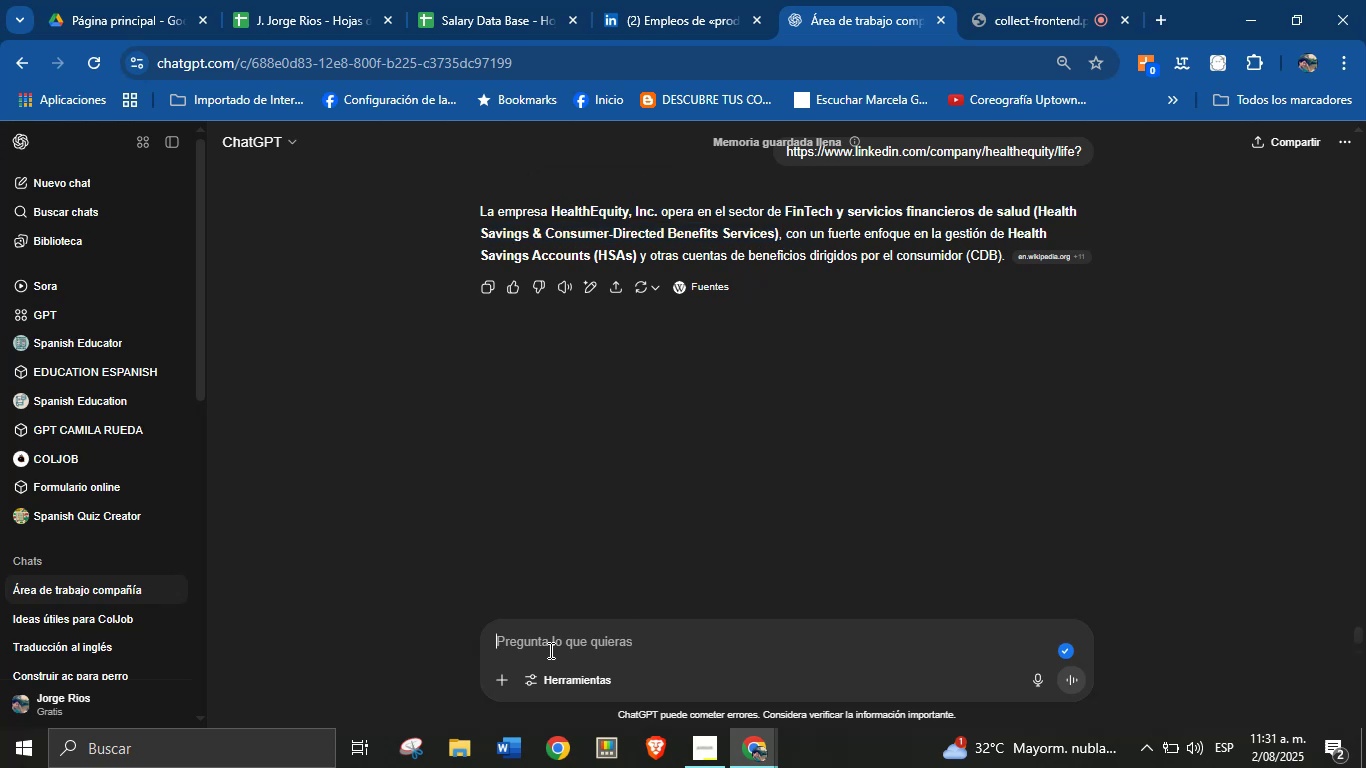 
key(Control+V)
 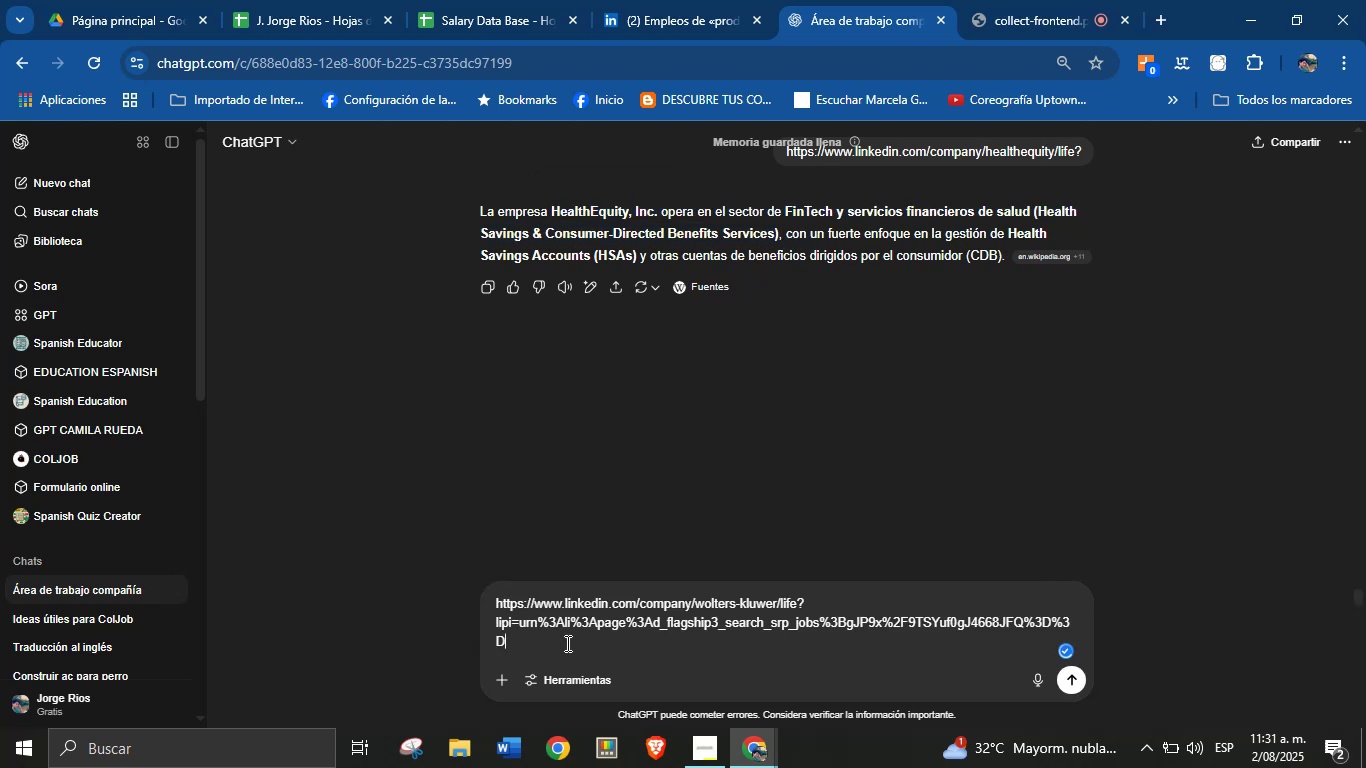 
left_click_drag(start_coordinate=[520, 649], to_coordinate=[497, 622])
 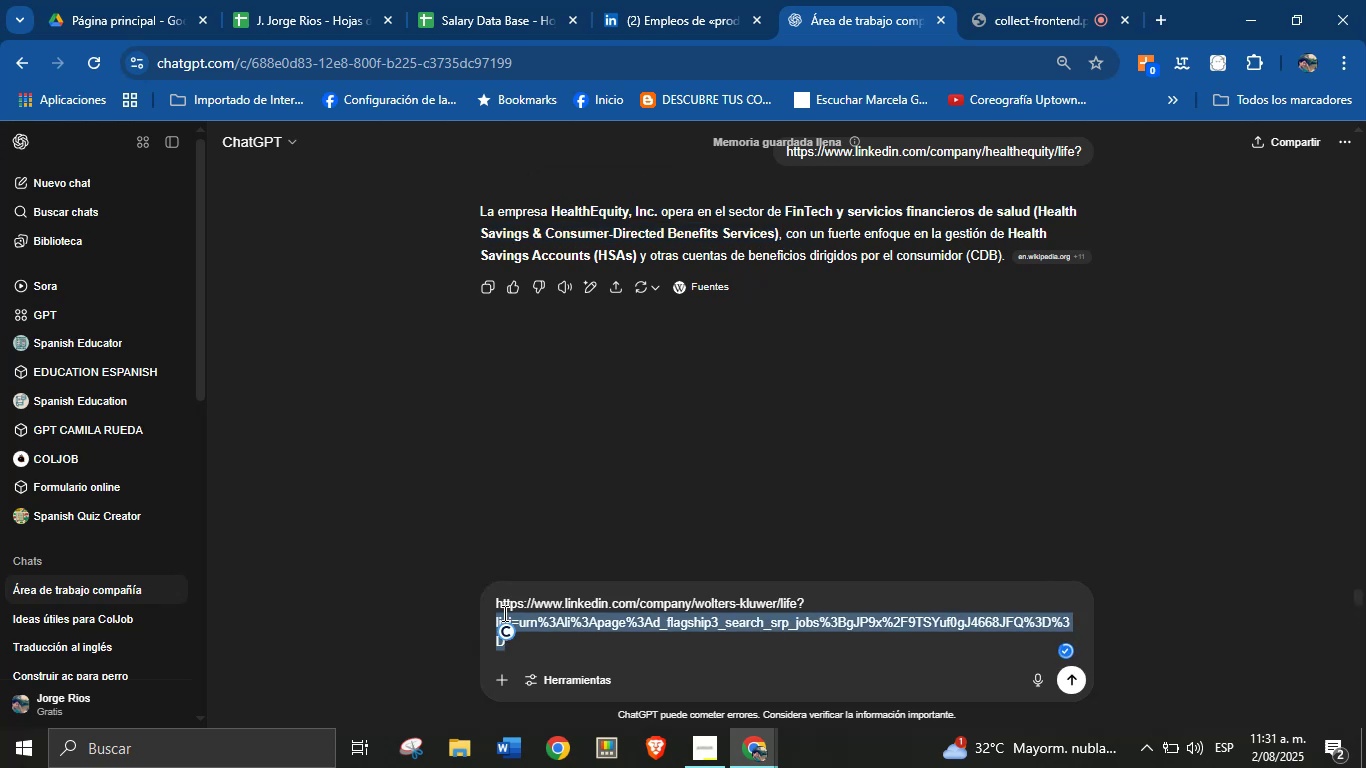 
key(Backspace)
 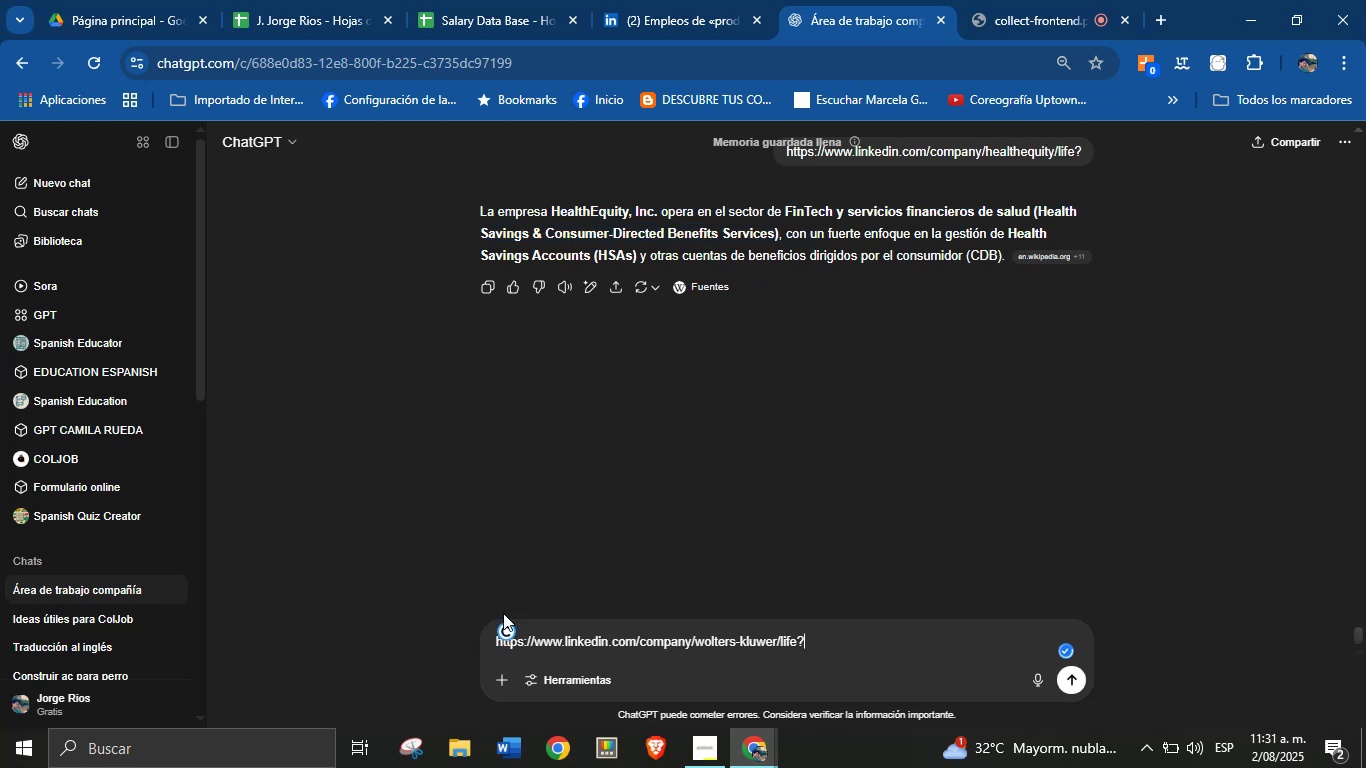 
key(Enter)
 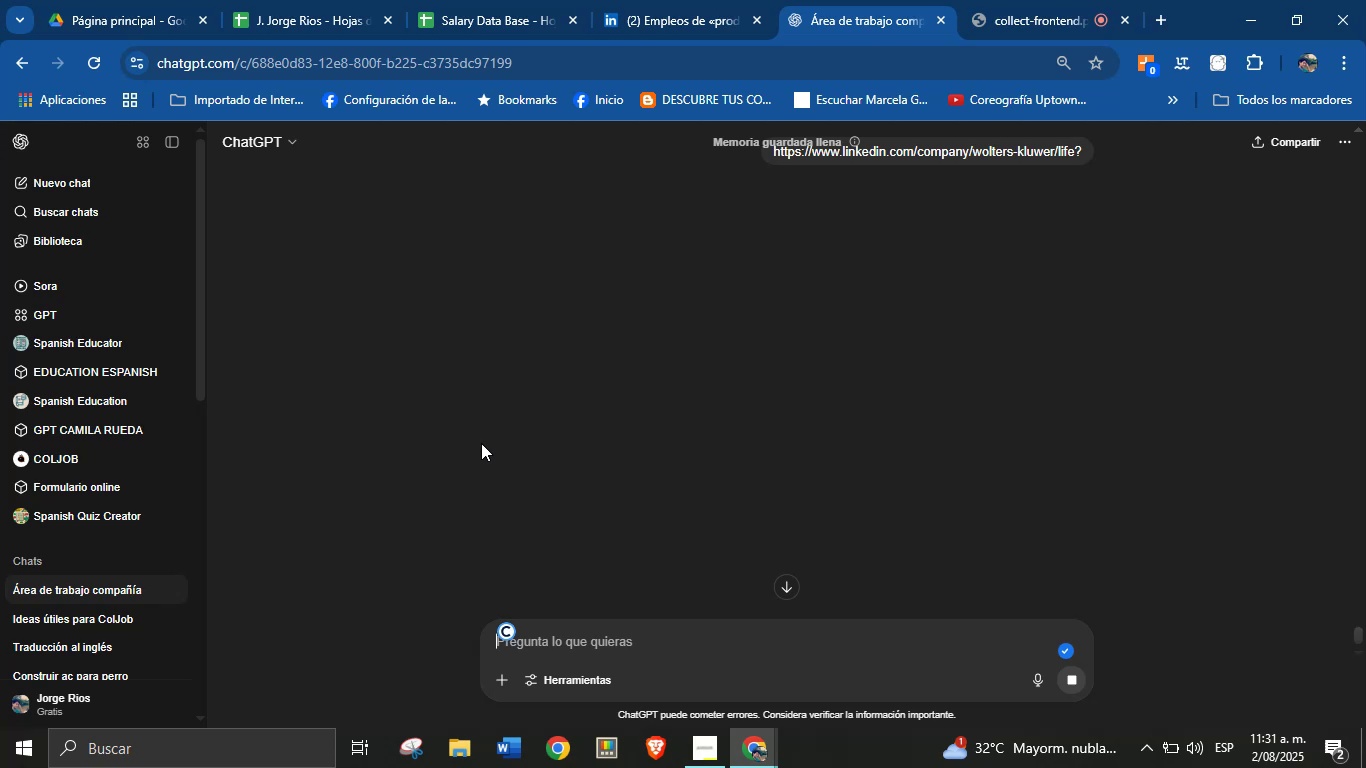 
wait(19.42)
 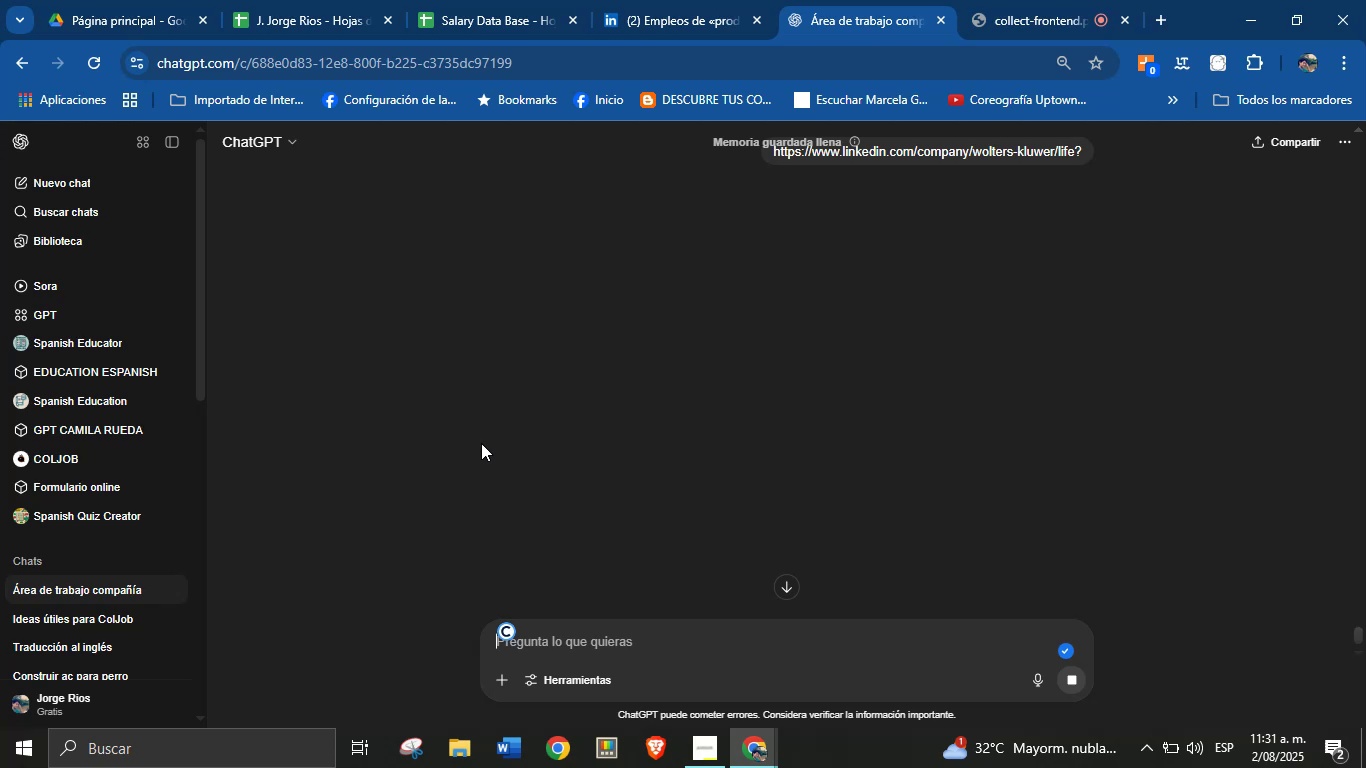 
mouse_move([571, 246])
 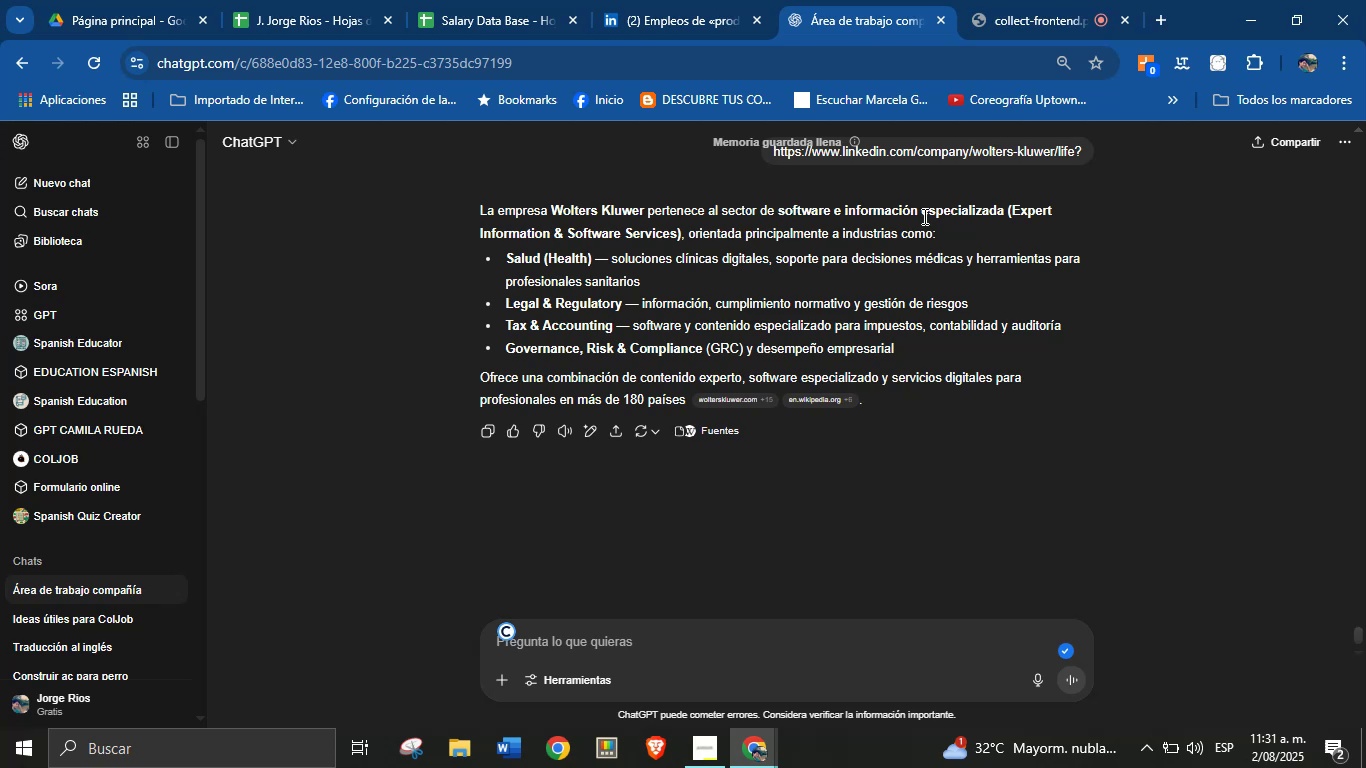 
wait(5.28)
 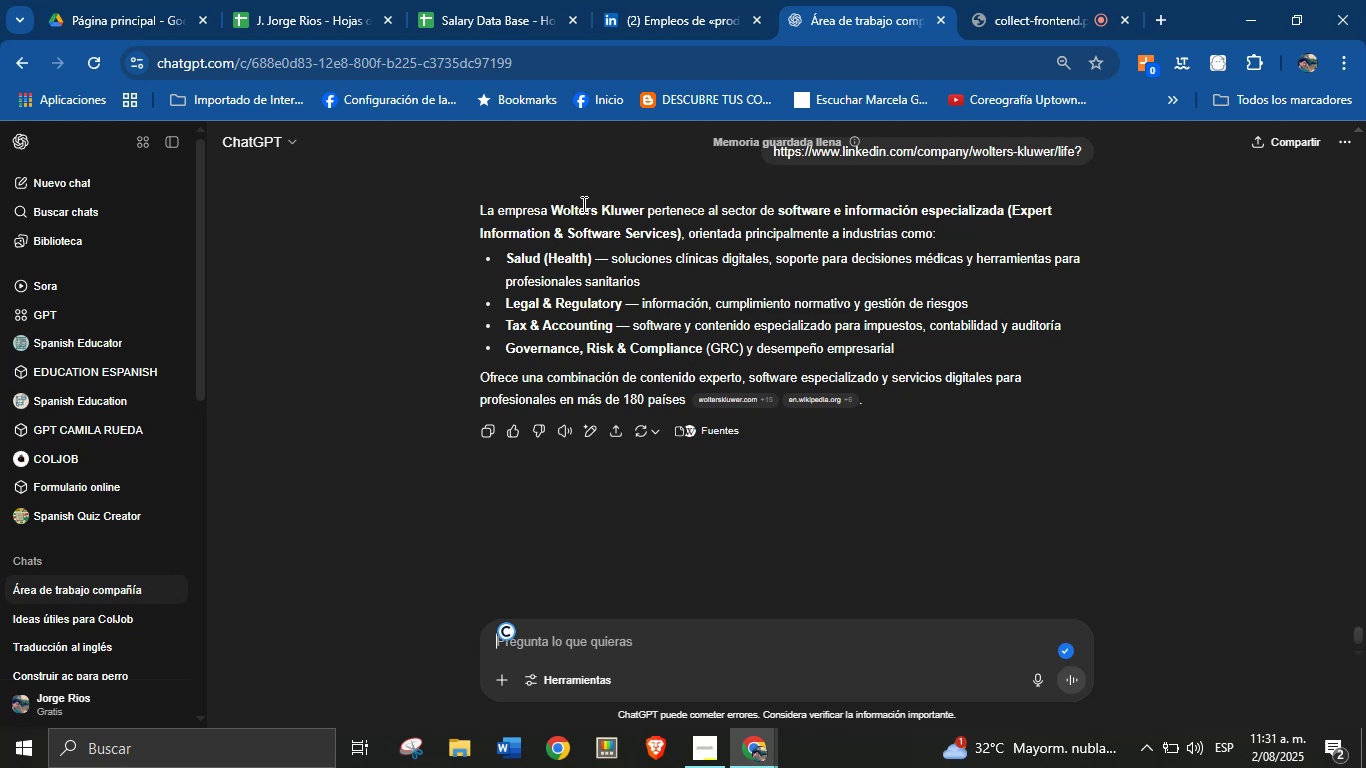 
left_click_drag(start_coordinate=[677, 236], to_coordinate=[1015, 214])
 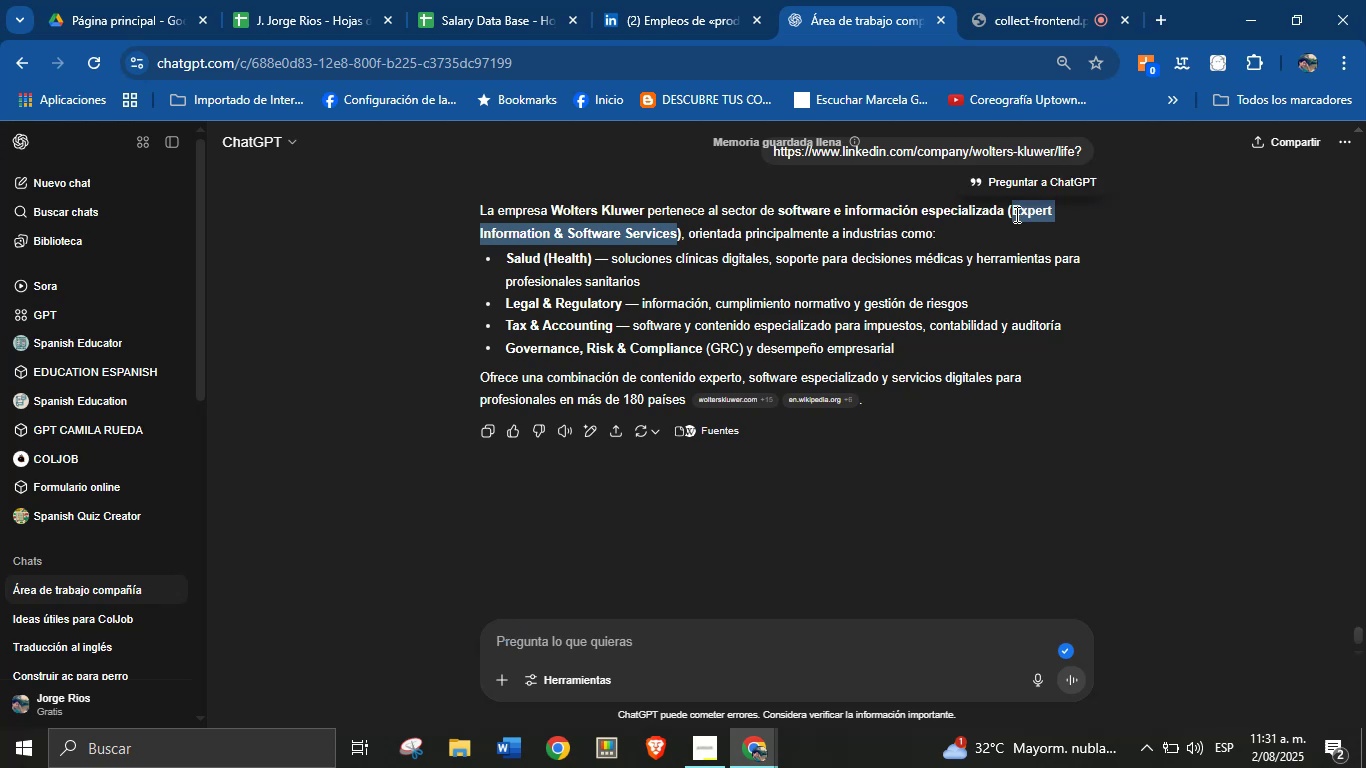 
key(Control+C)
 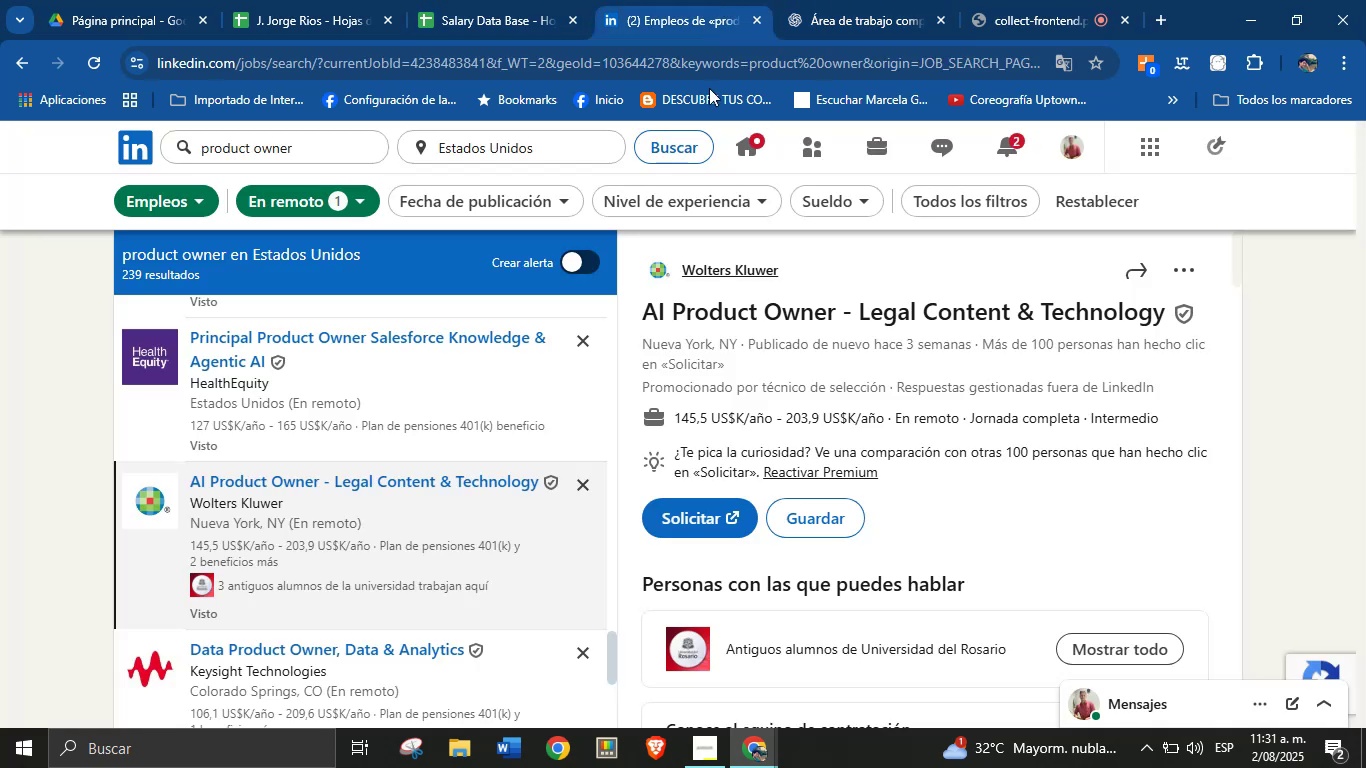 
left_click([533, 0])
 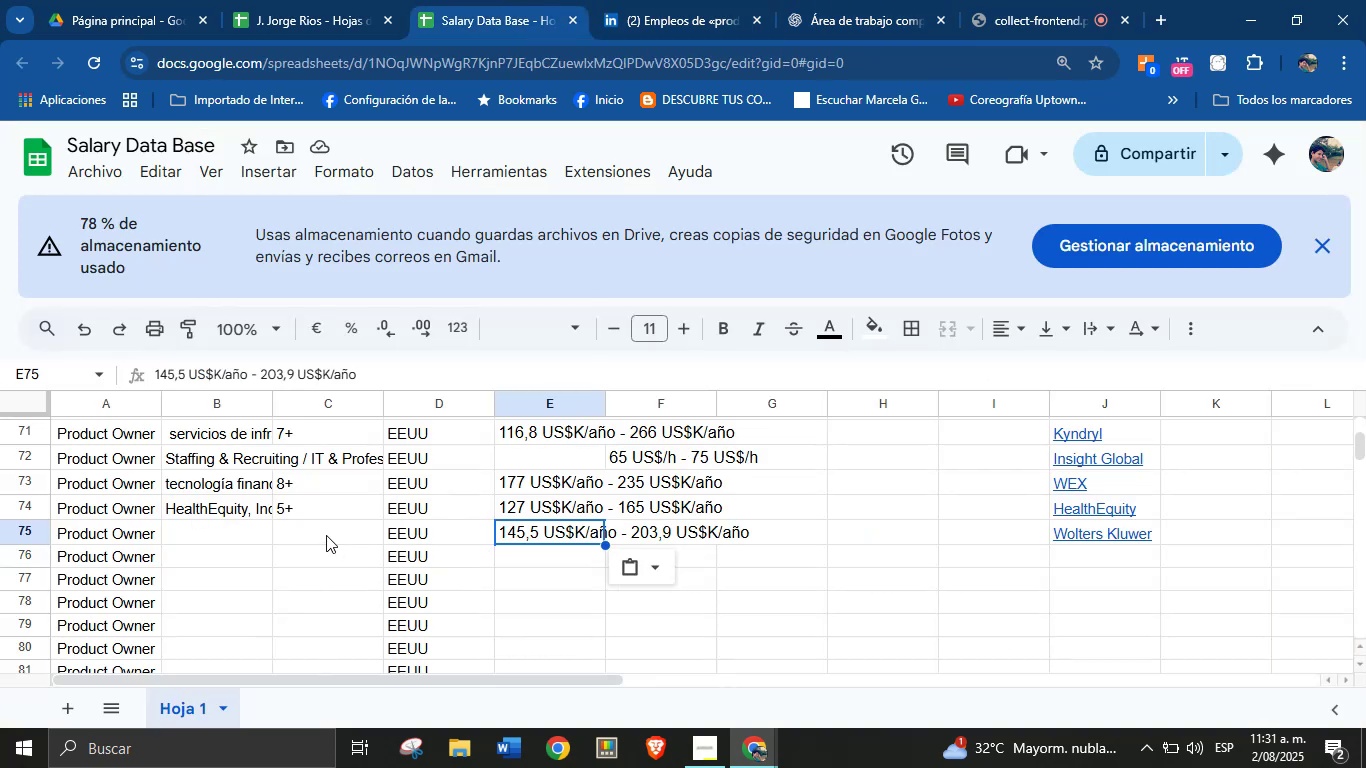 
left_click([249, 532])
 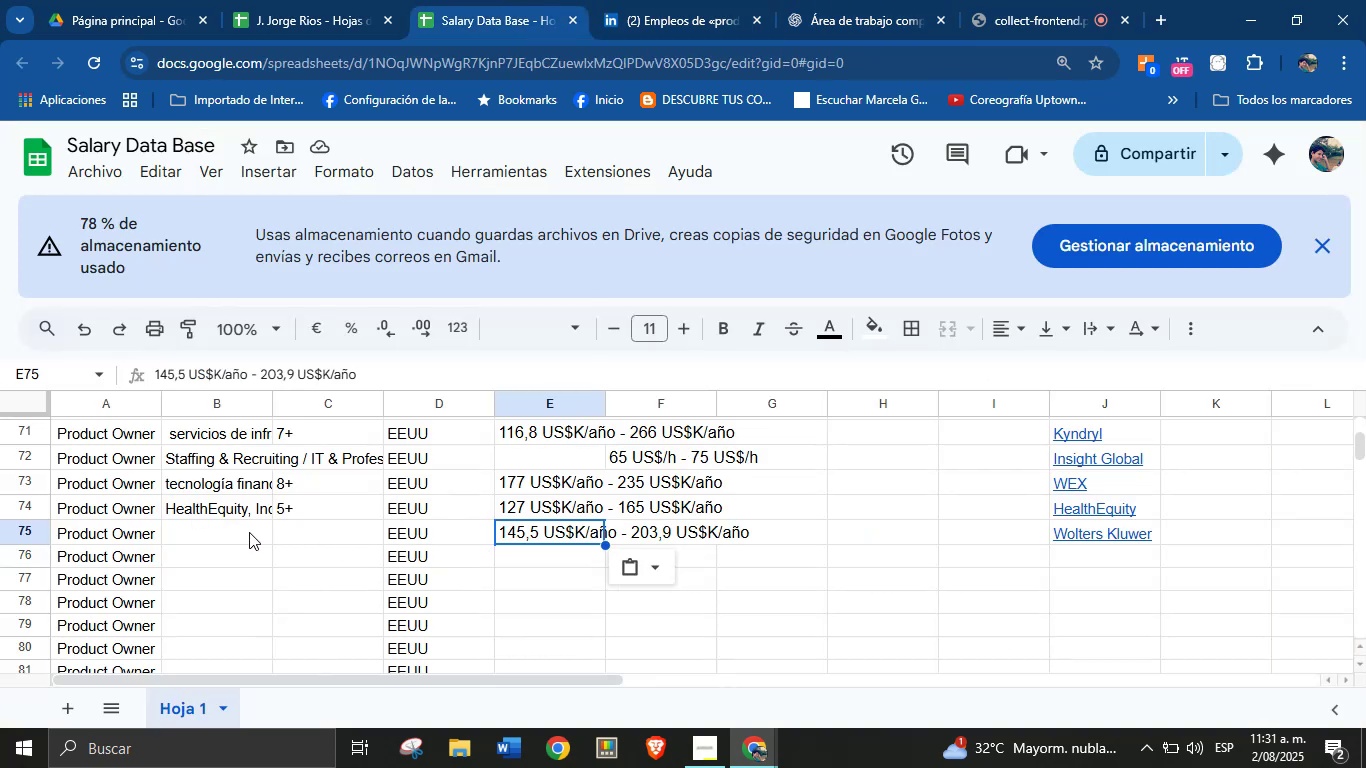 
key(Control+V)
 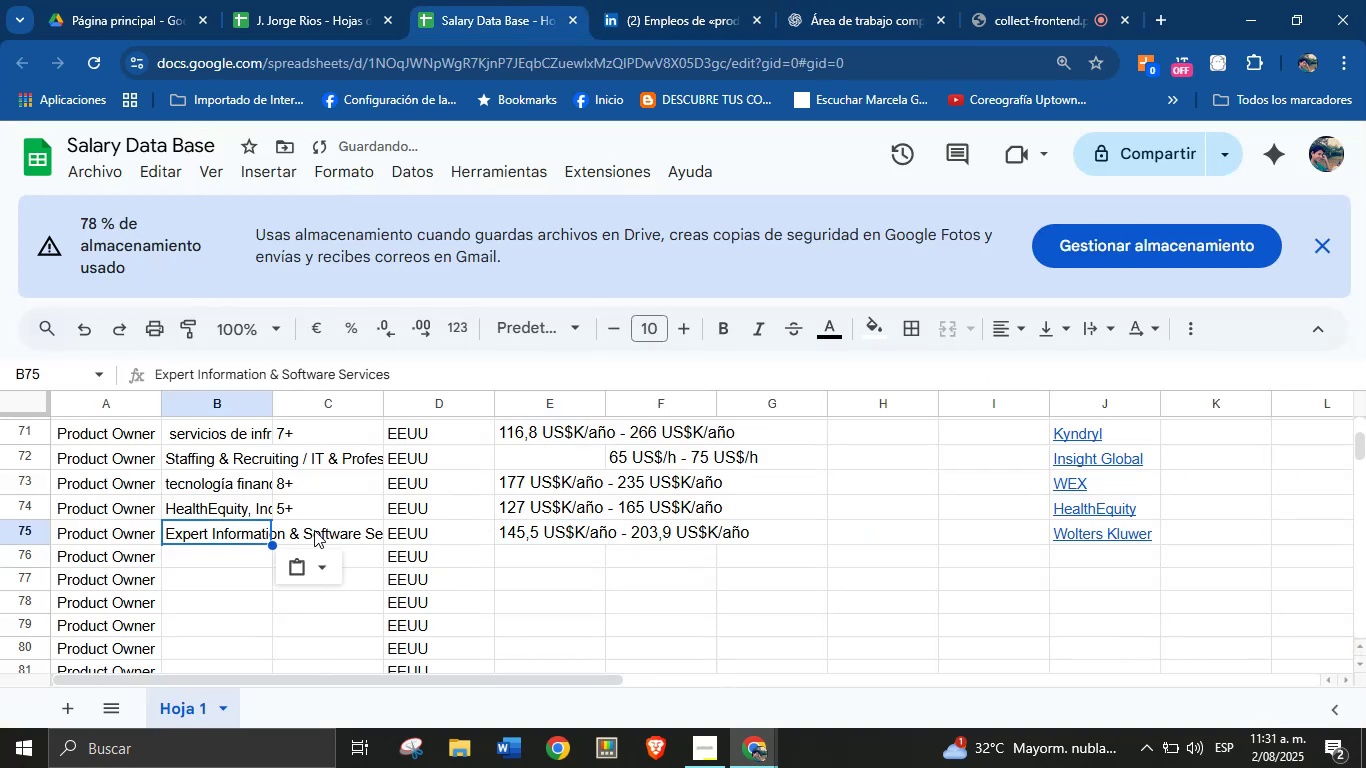 
left_click([317, 529])
 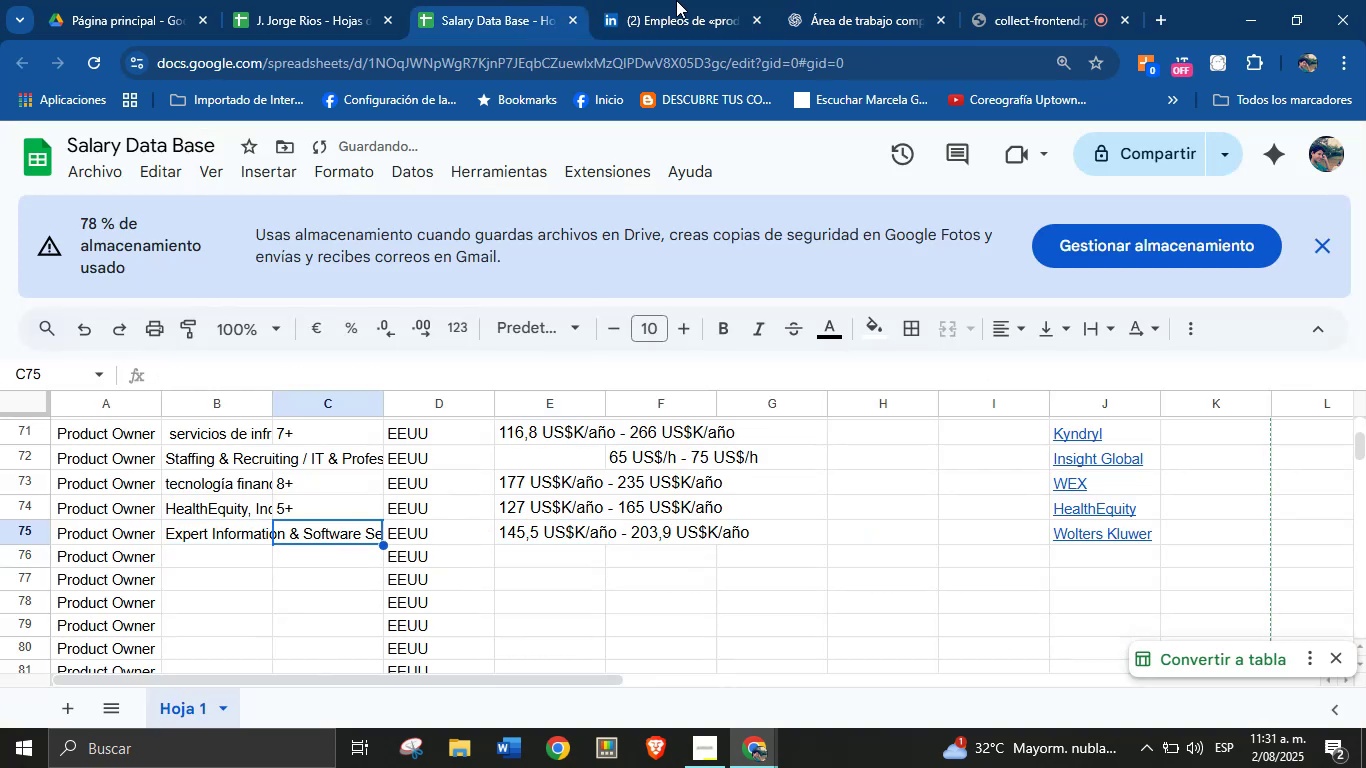 
left_click([677, 0])
 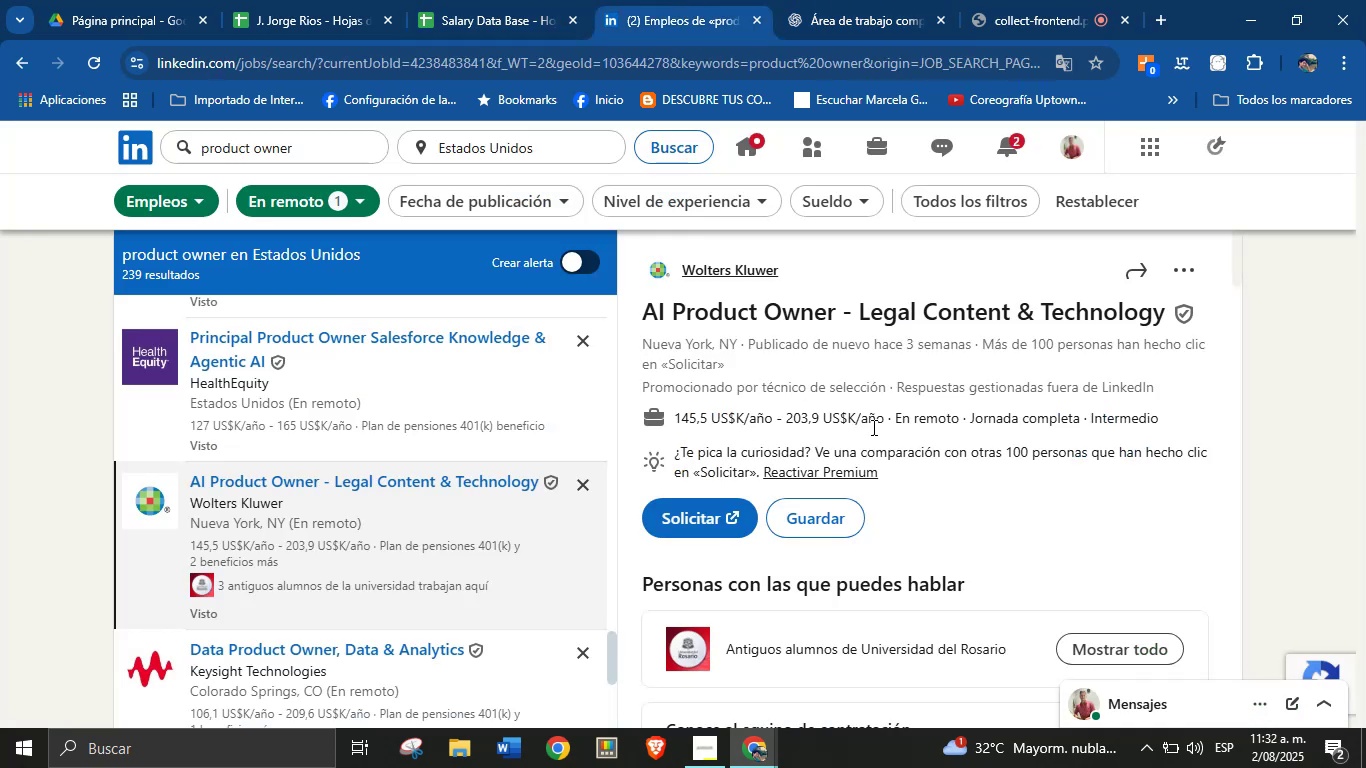 
scroll: coordinate [838, 529], scroll_direction: down, amount: 15.0
 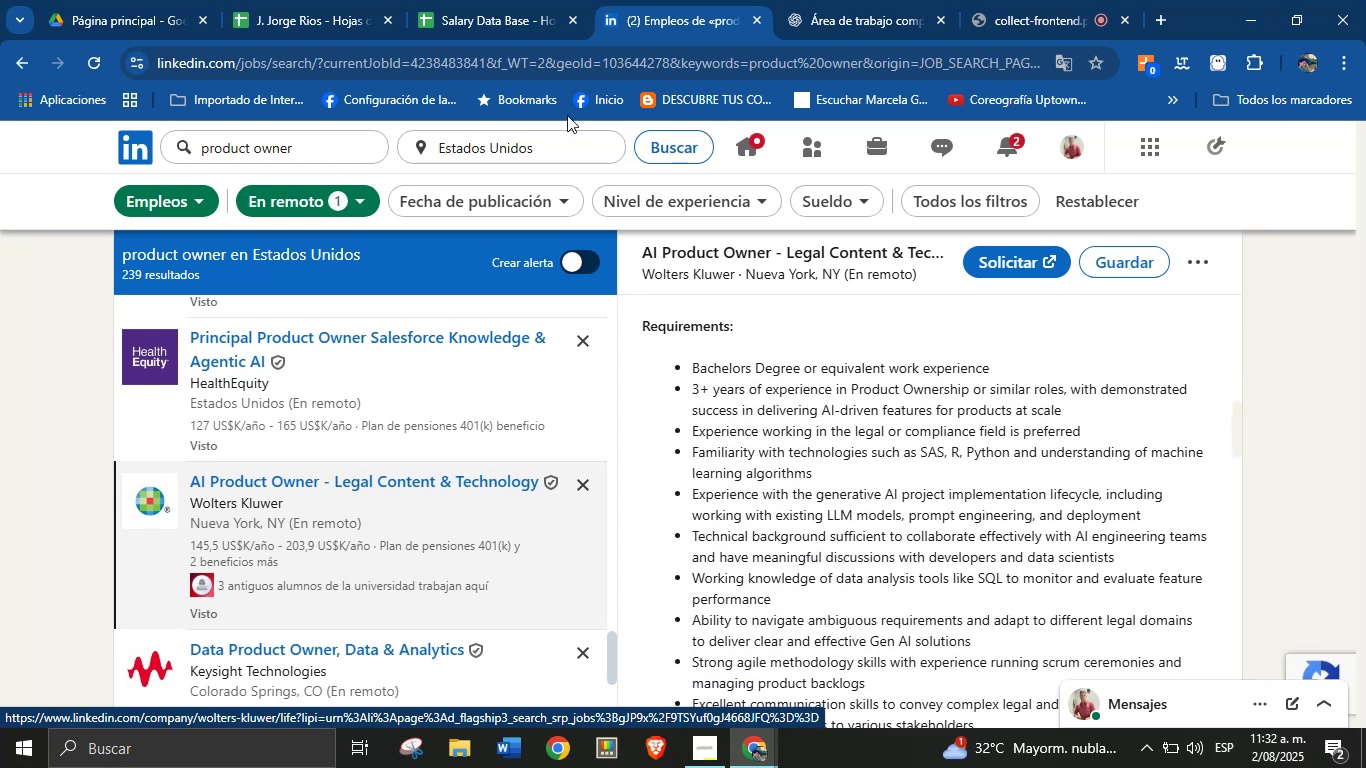 
left_click([480, 0])
 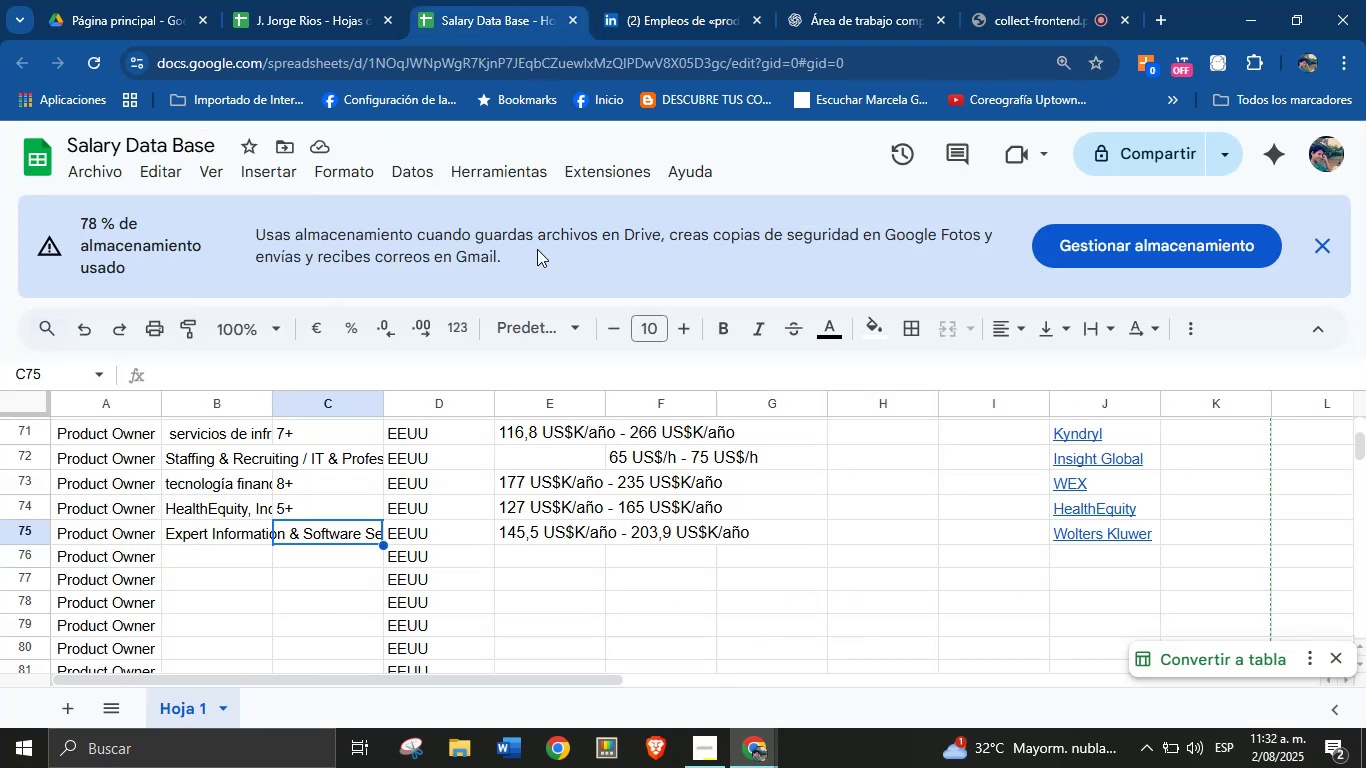 
key(3)
 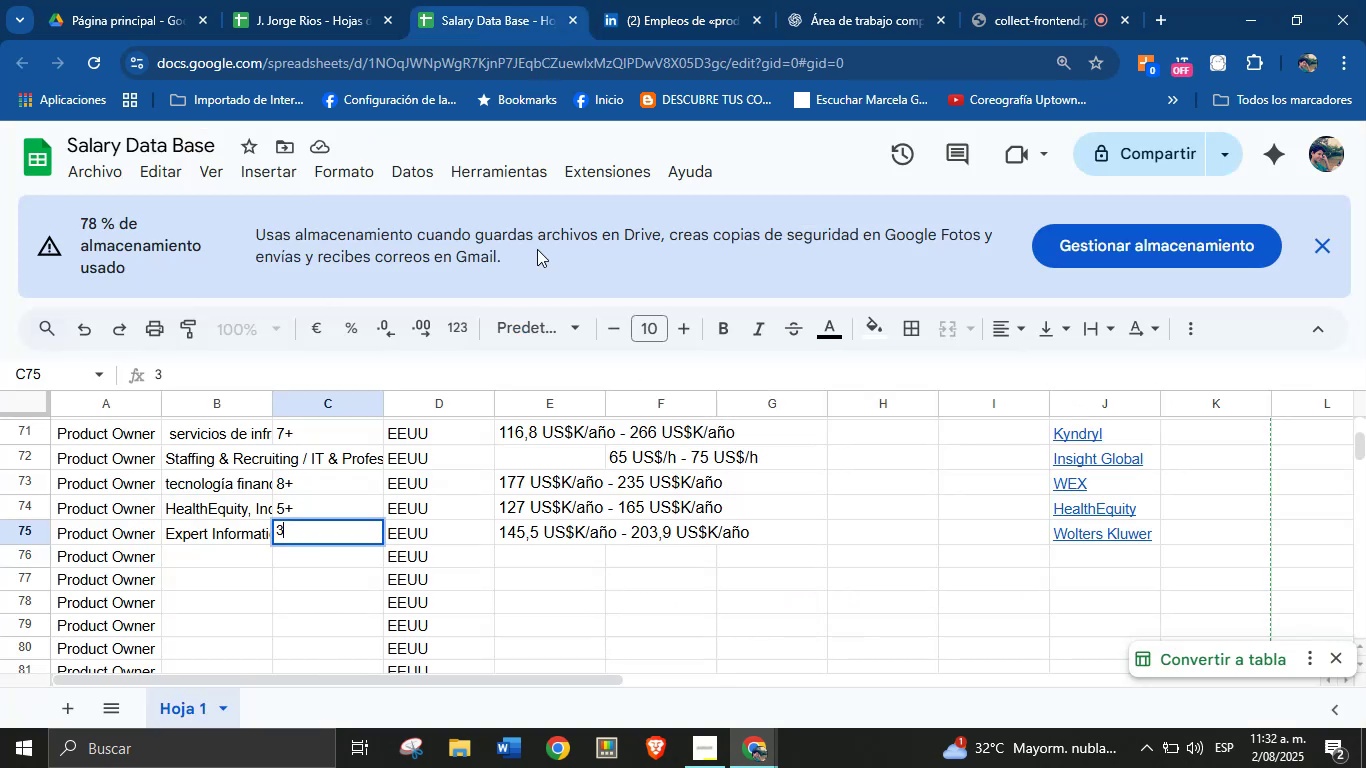 
key(Equal)
 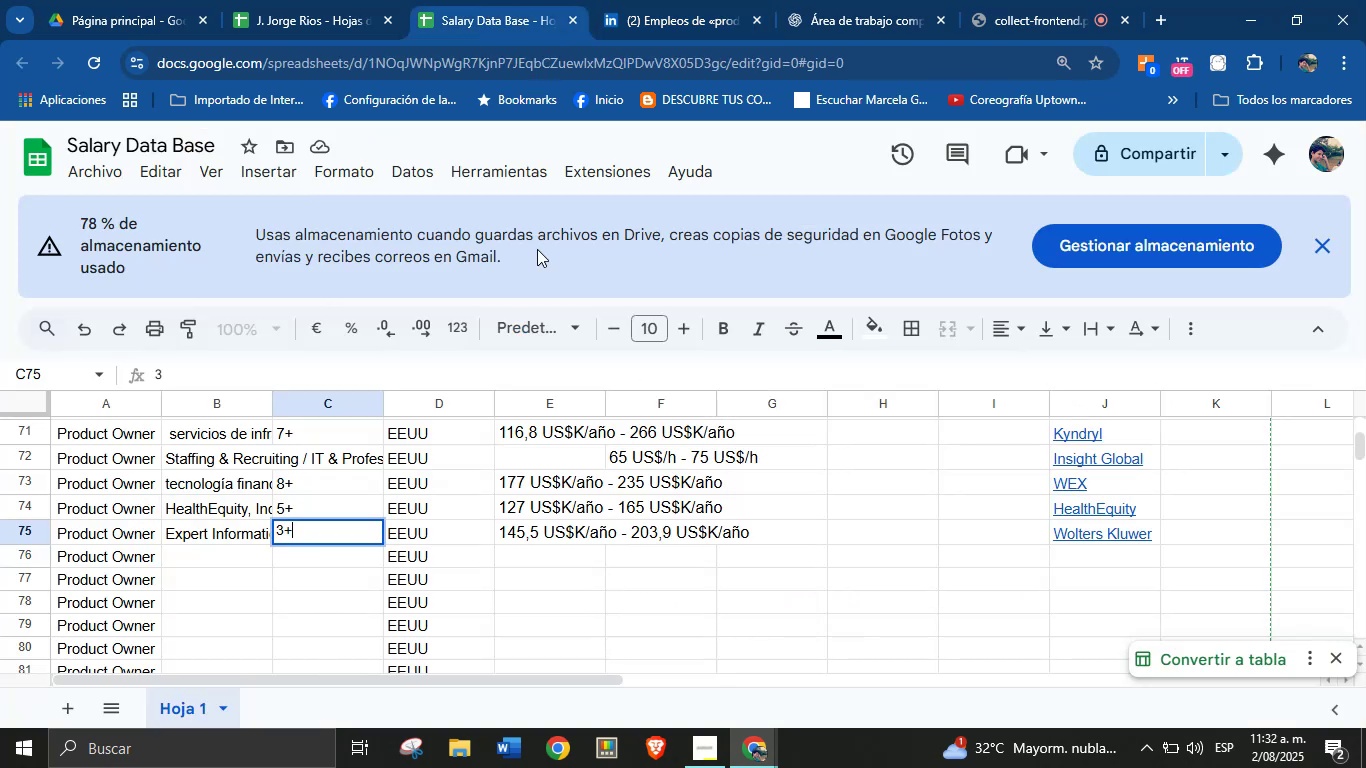 
key(Enter)
 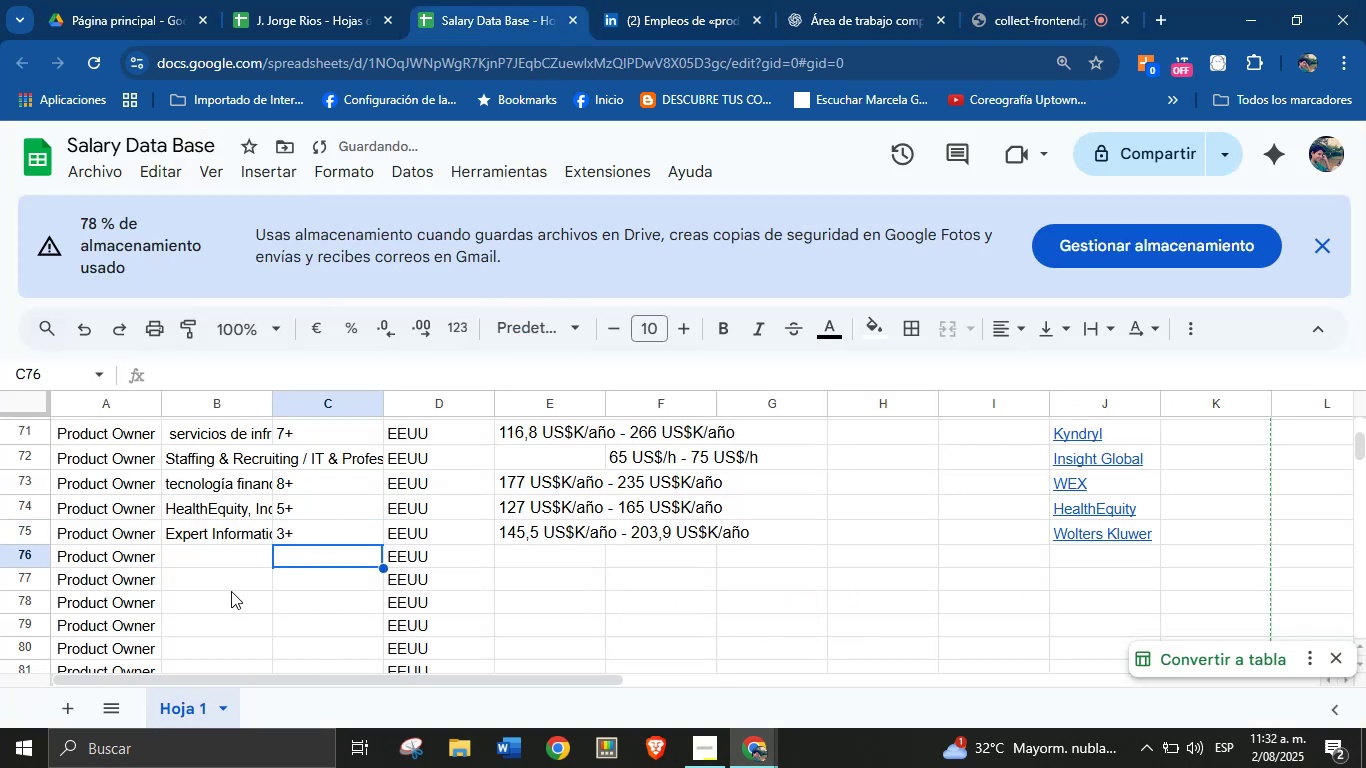 
left_click([230, 563])
 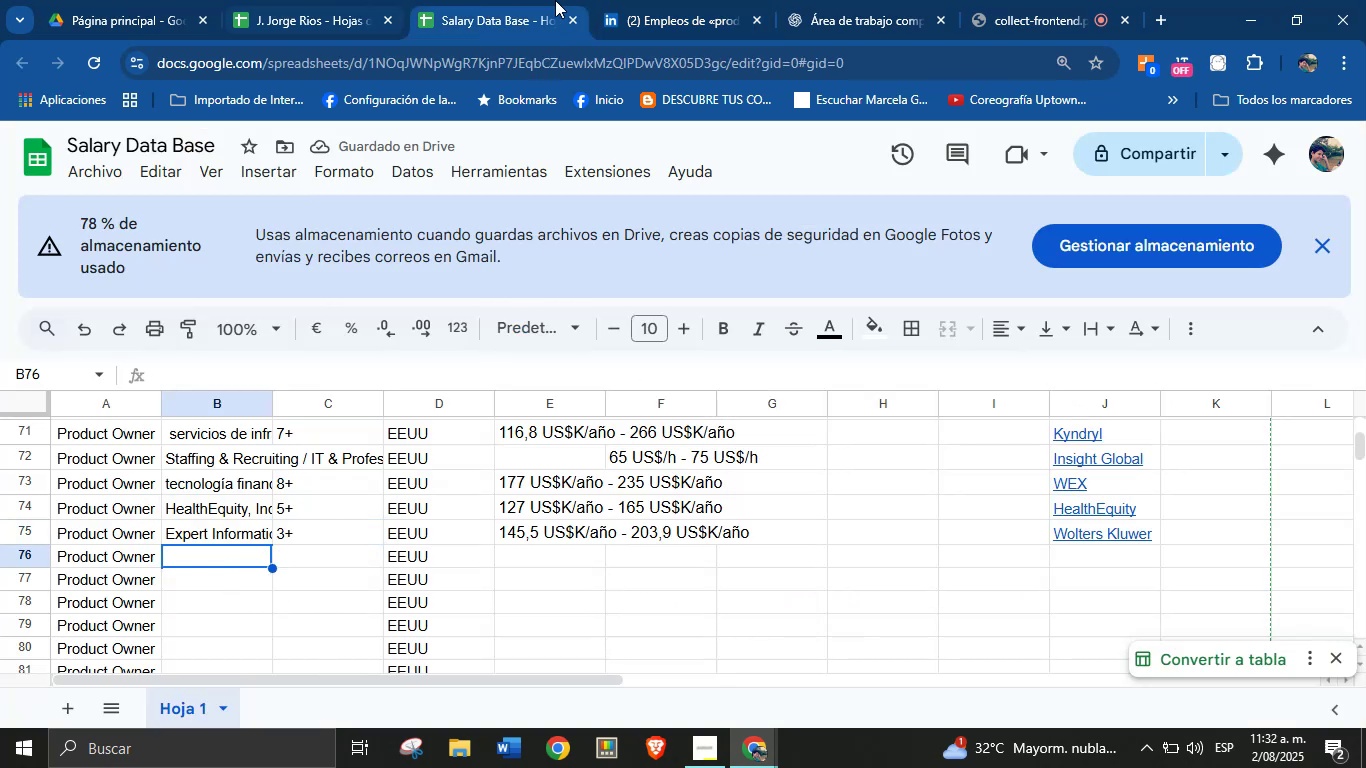 
left_click([620, 0])
 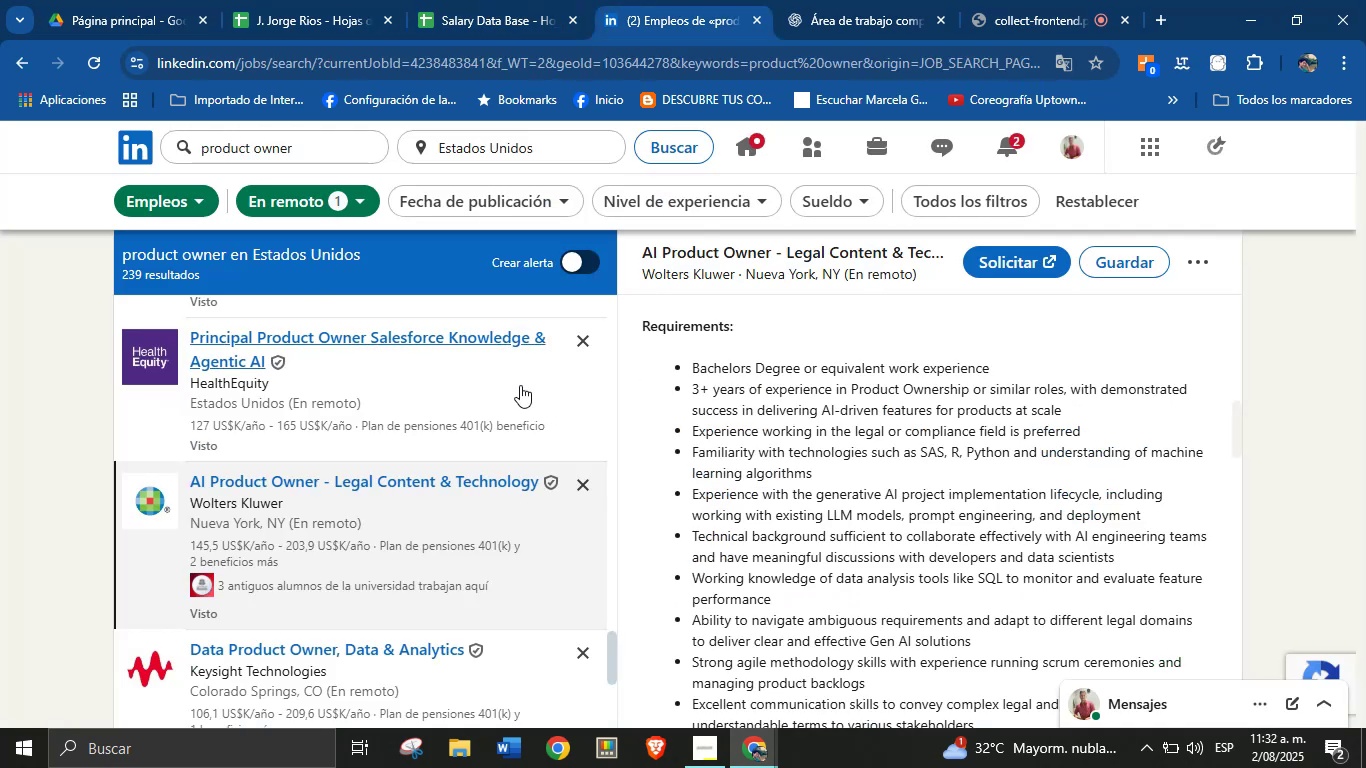 
scroll: coordinate [405, 467], scroll_direction: down, amount: 2.0
 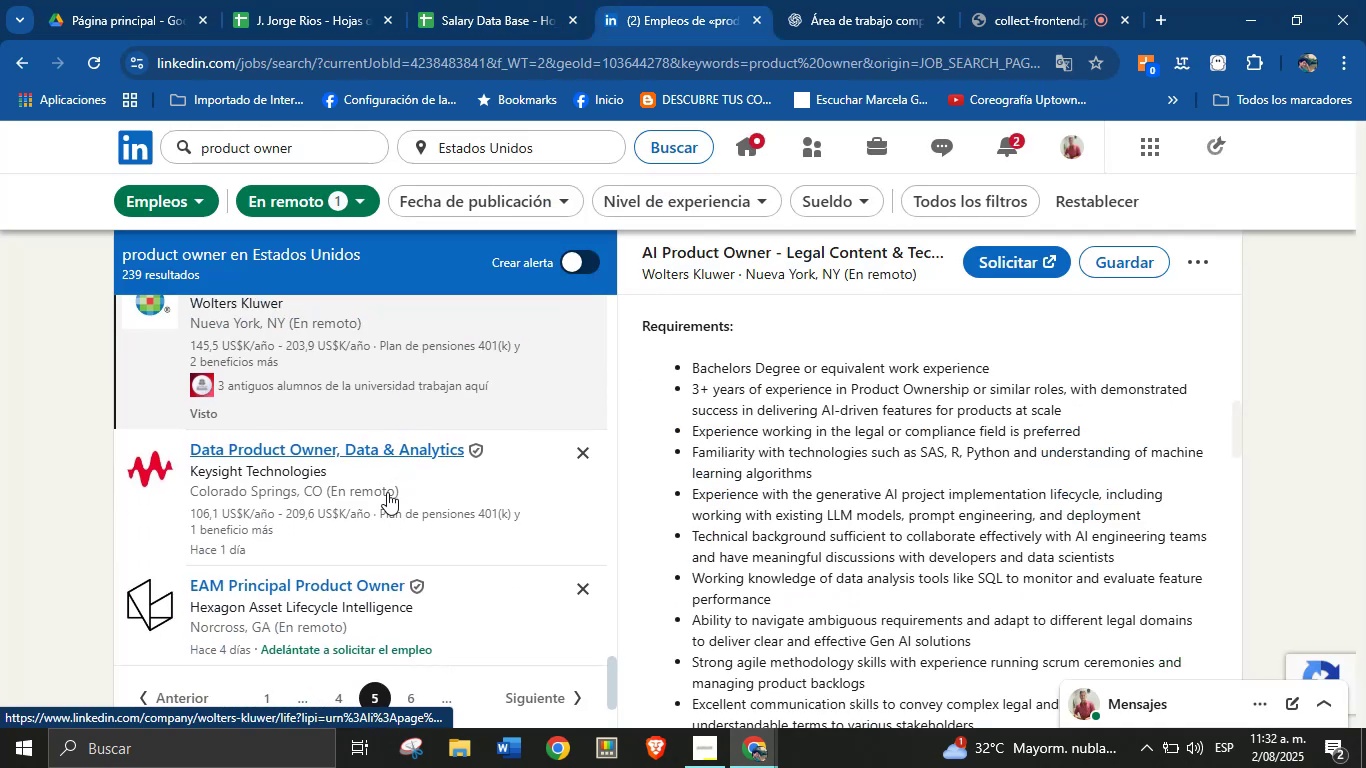 
left_click([387, 491])
 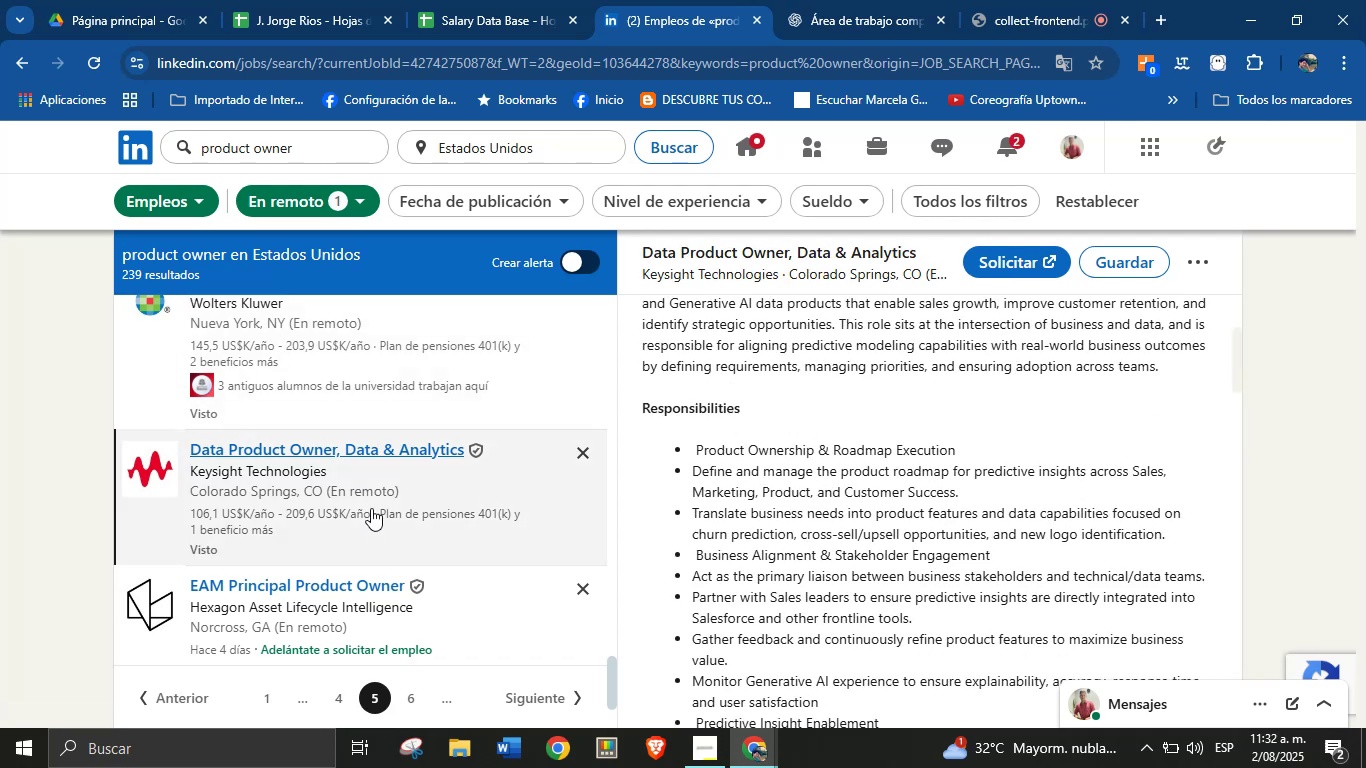 
scroll: coordinate [904, 428], scroll_direction: up, amount: 12.0
 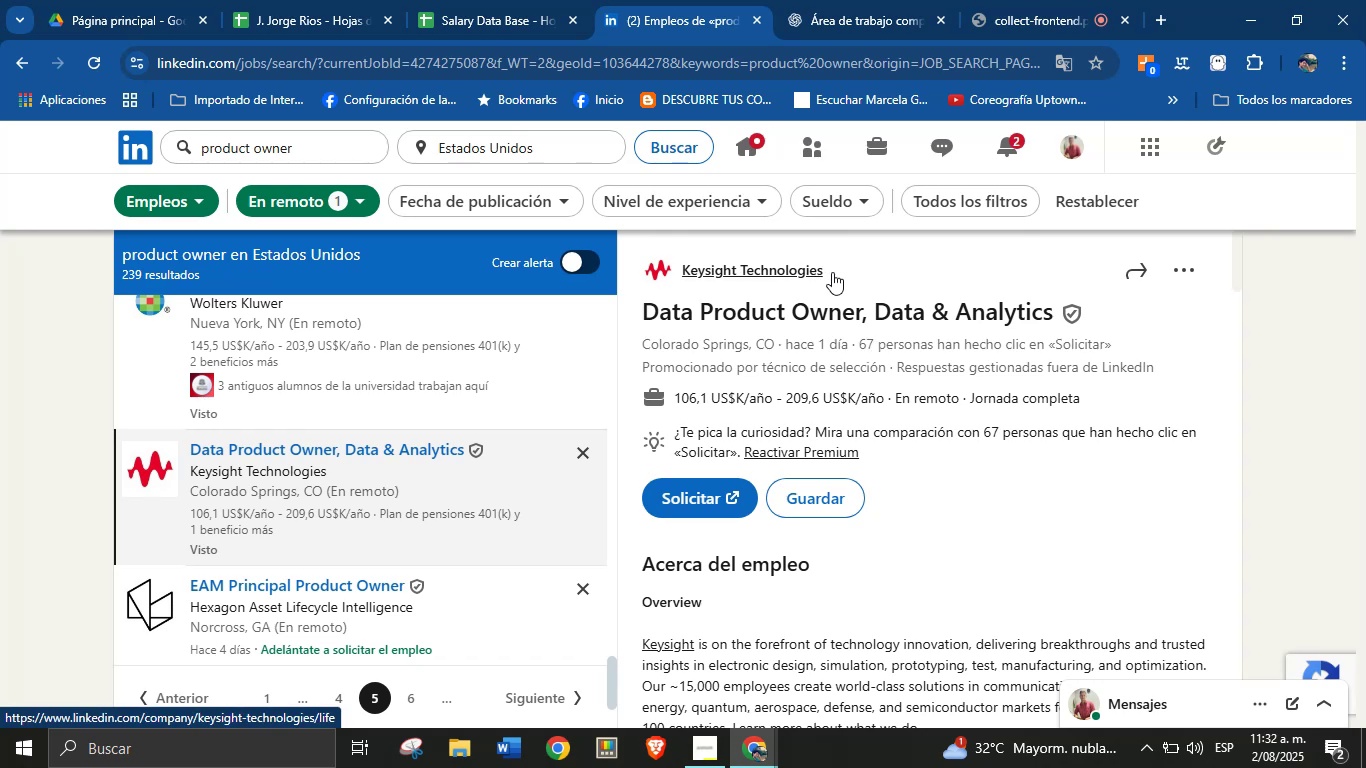 
left_click_drag(start_coordinate=[836, 277], to_coordinate=[680, 276])
 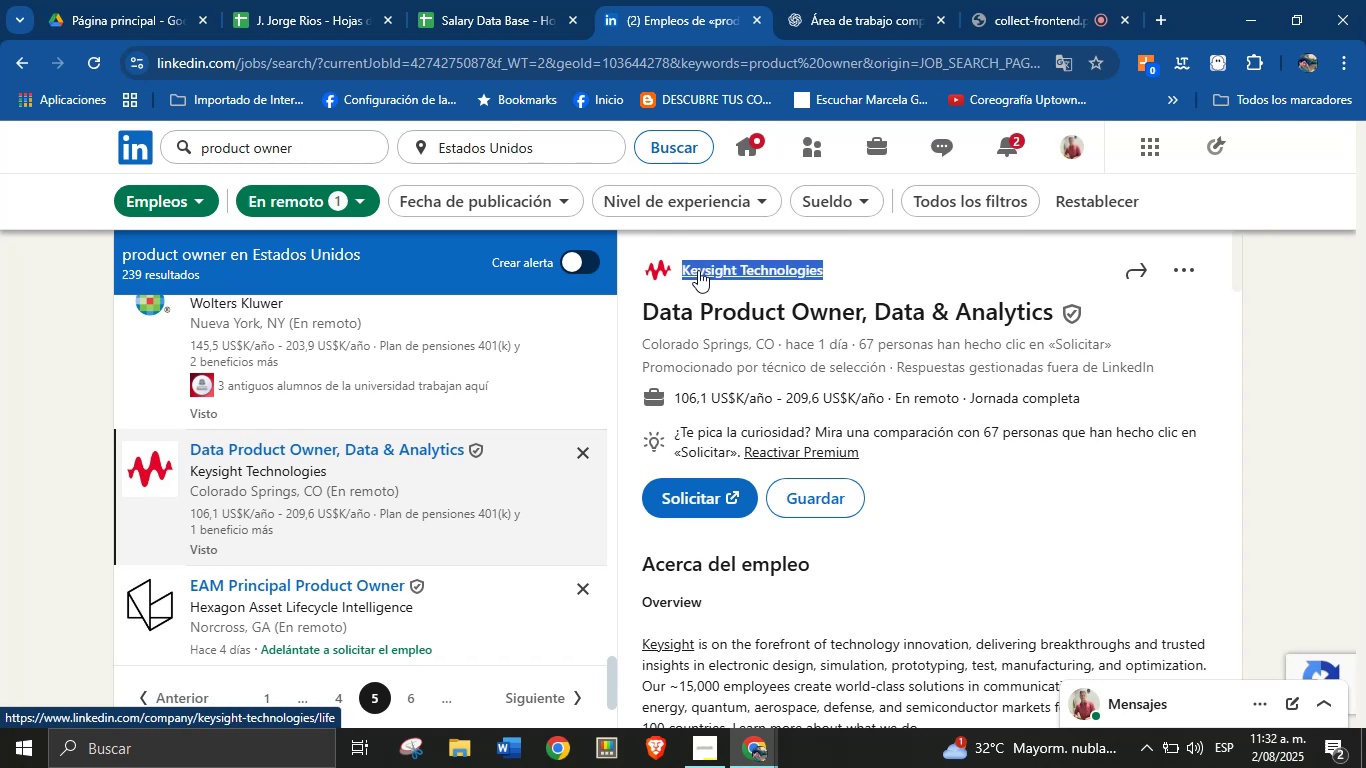 
key(Control+C)
 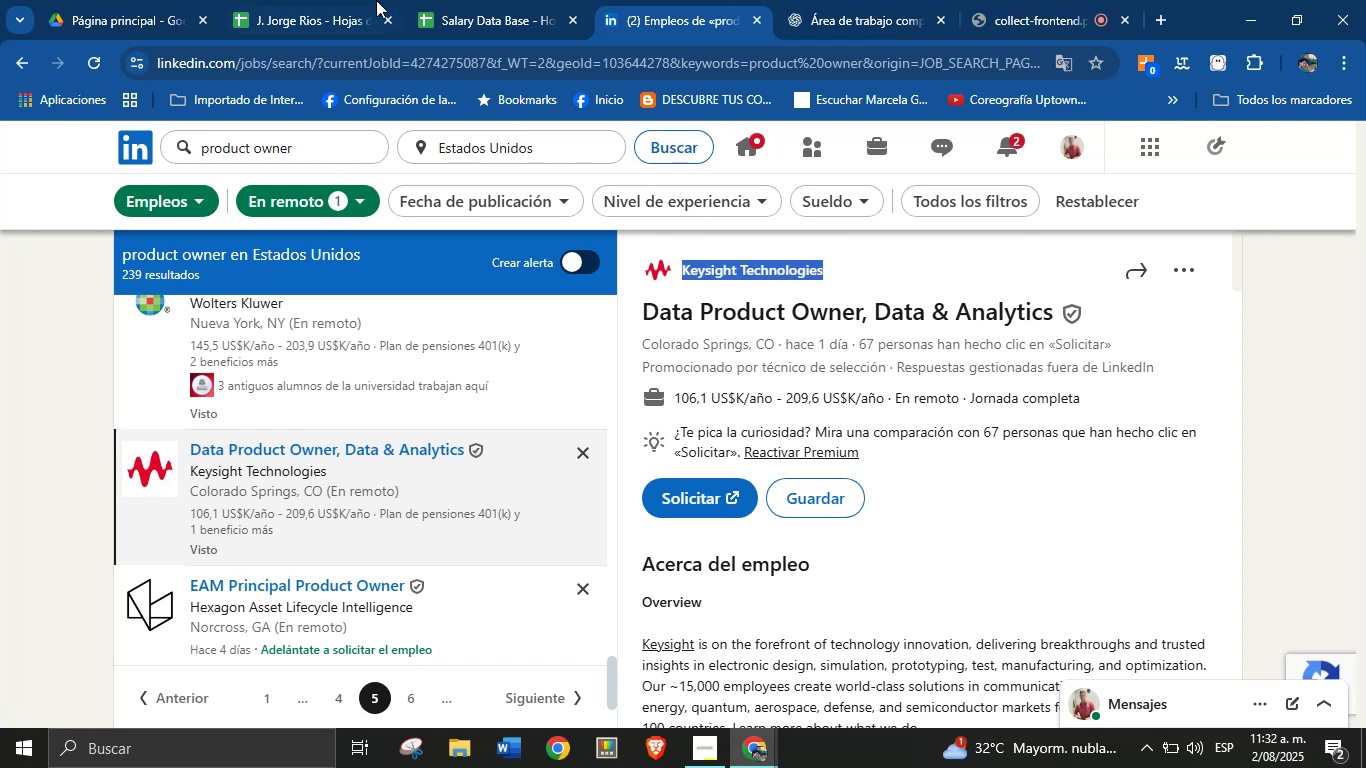 
left_click([486, 0])
 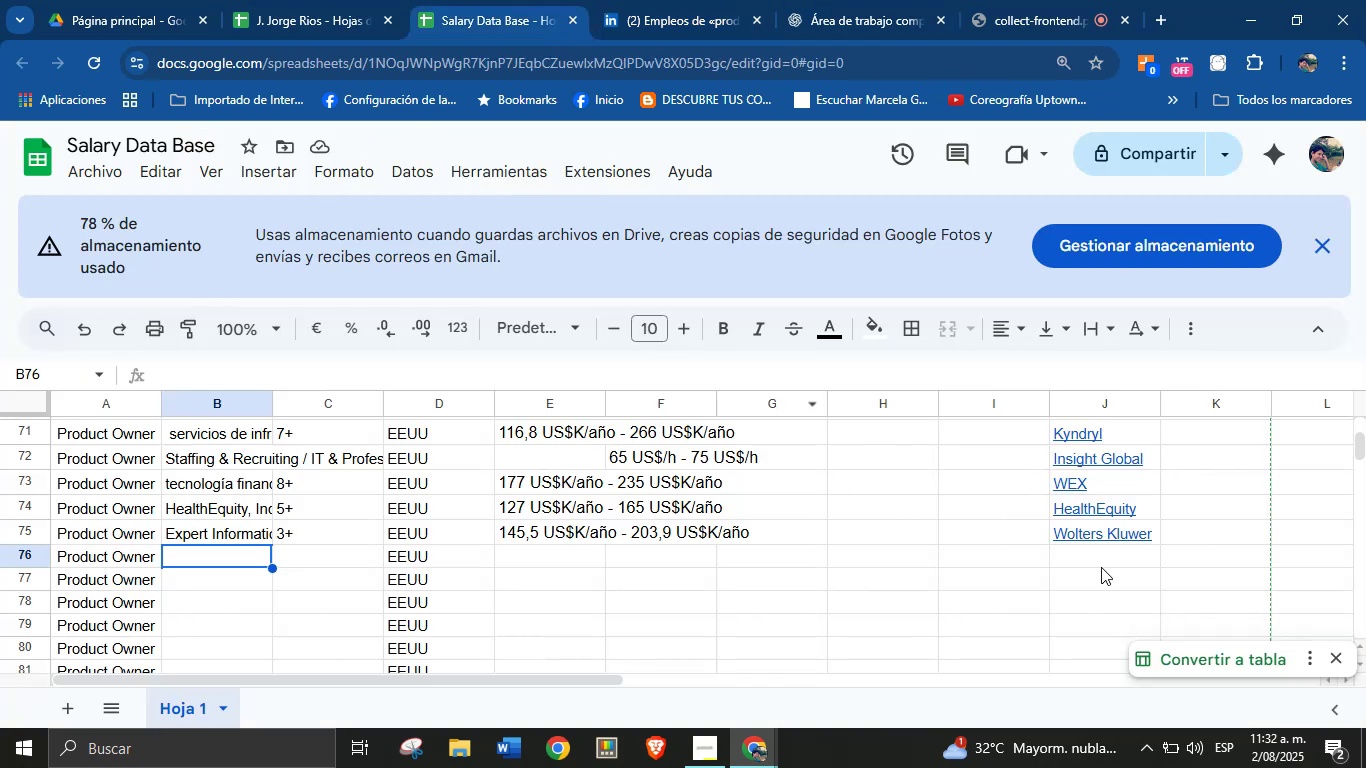 
left_click([1101, 563])
 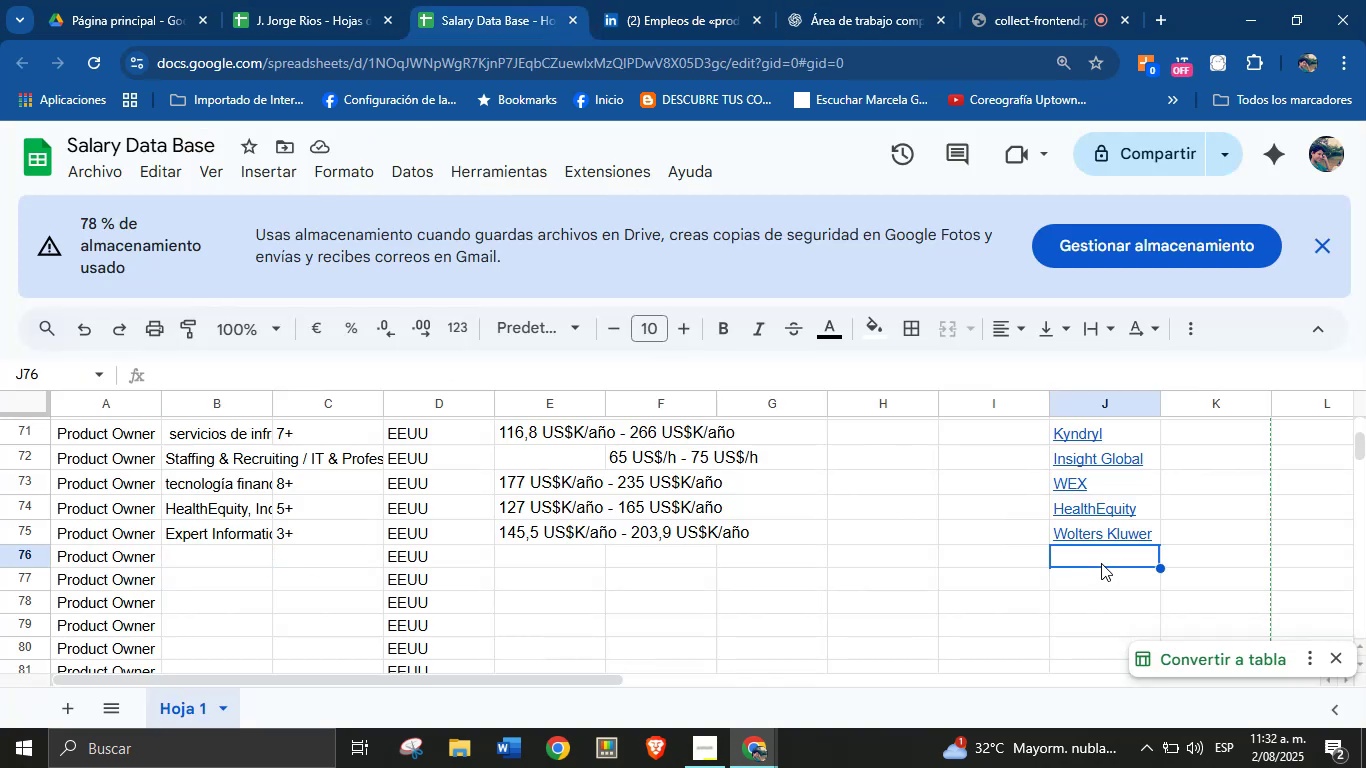 
key(Control+V)
 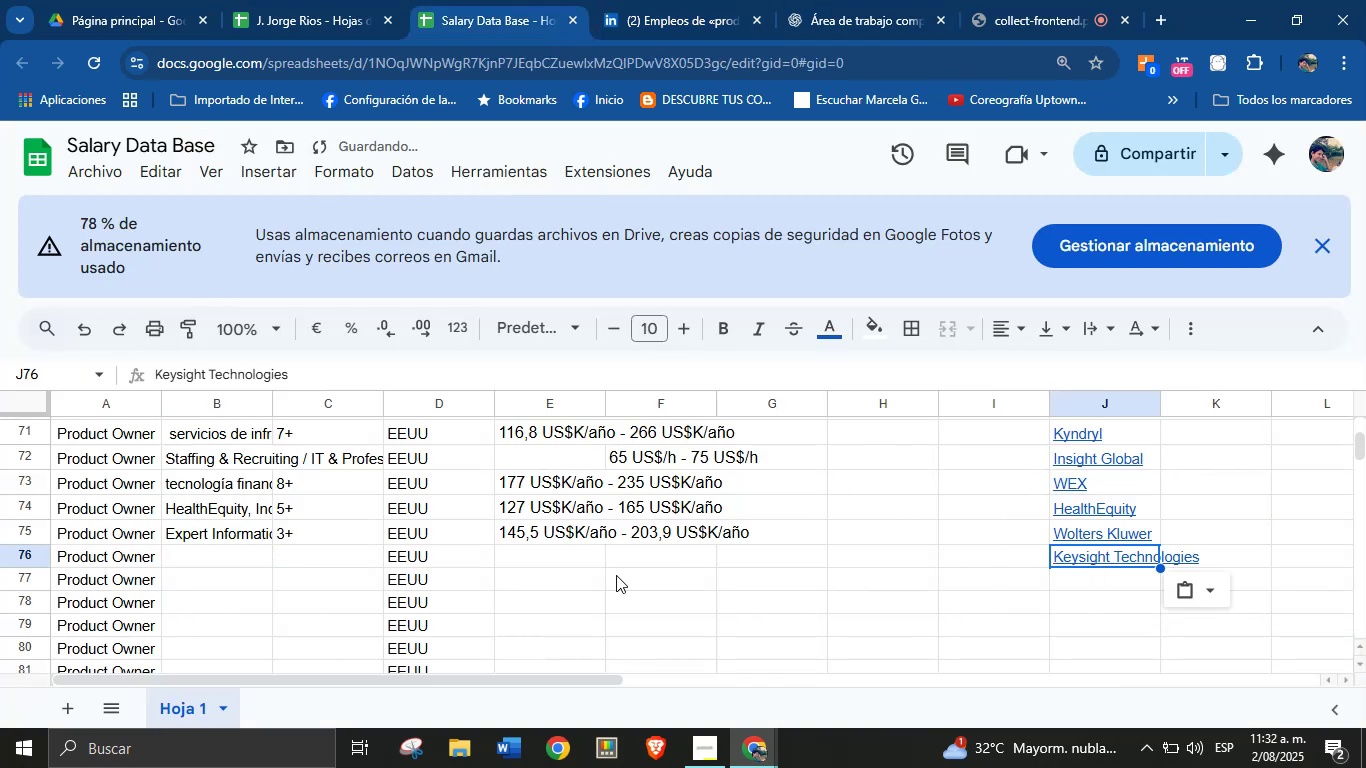 
left_click([590, 558])
 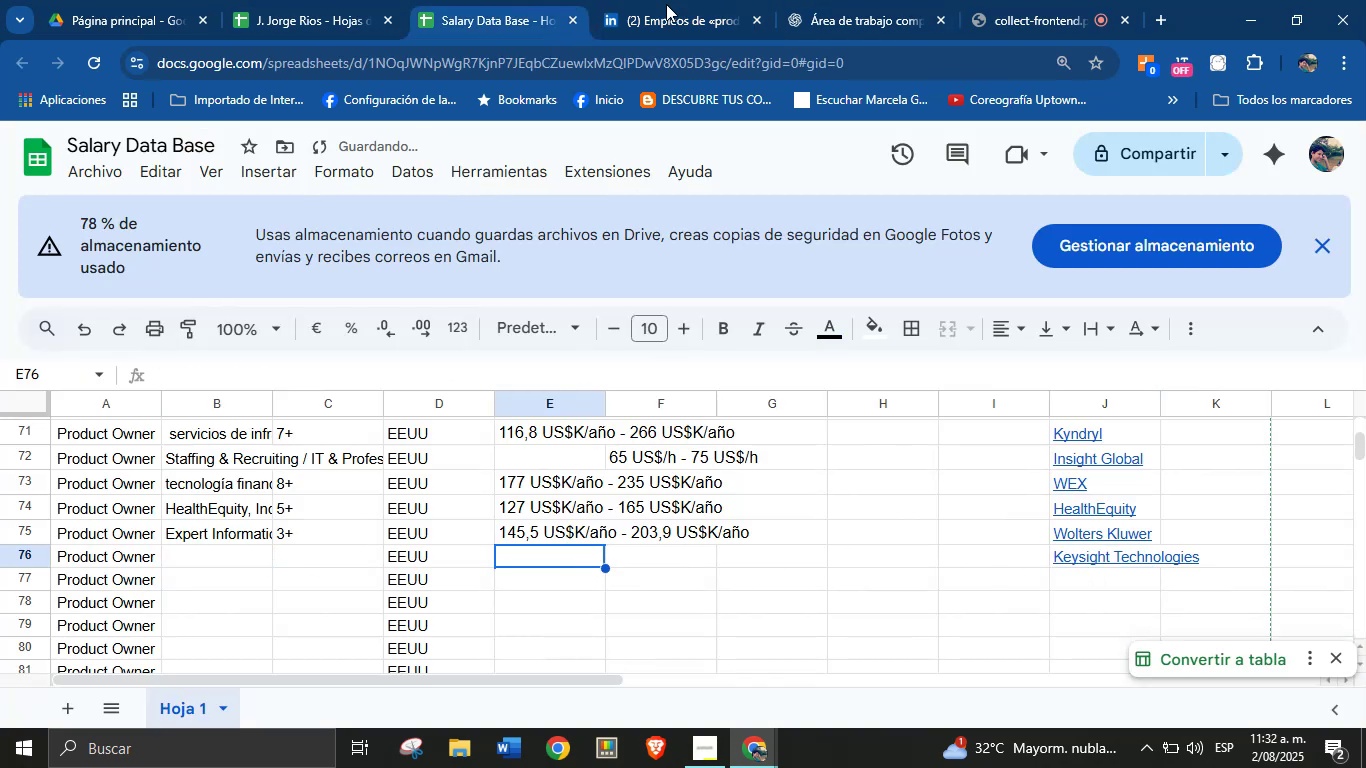 
left_click([666, 0])
 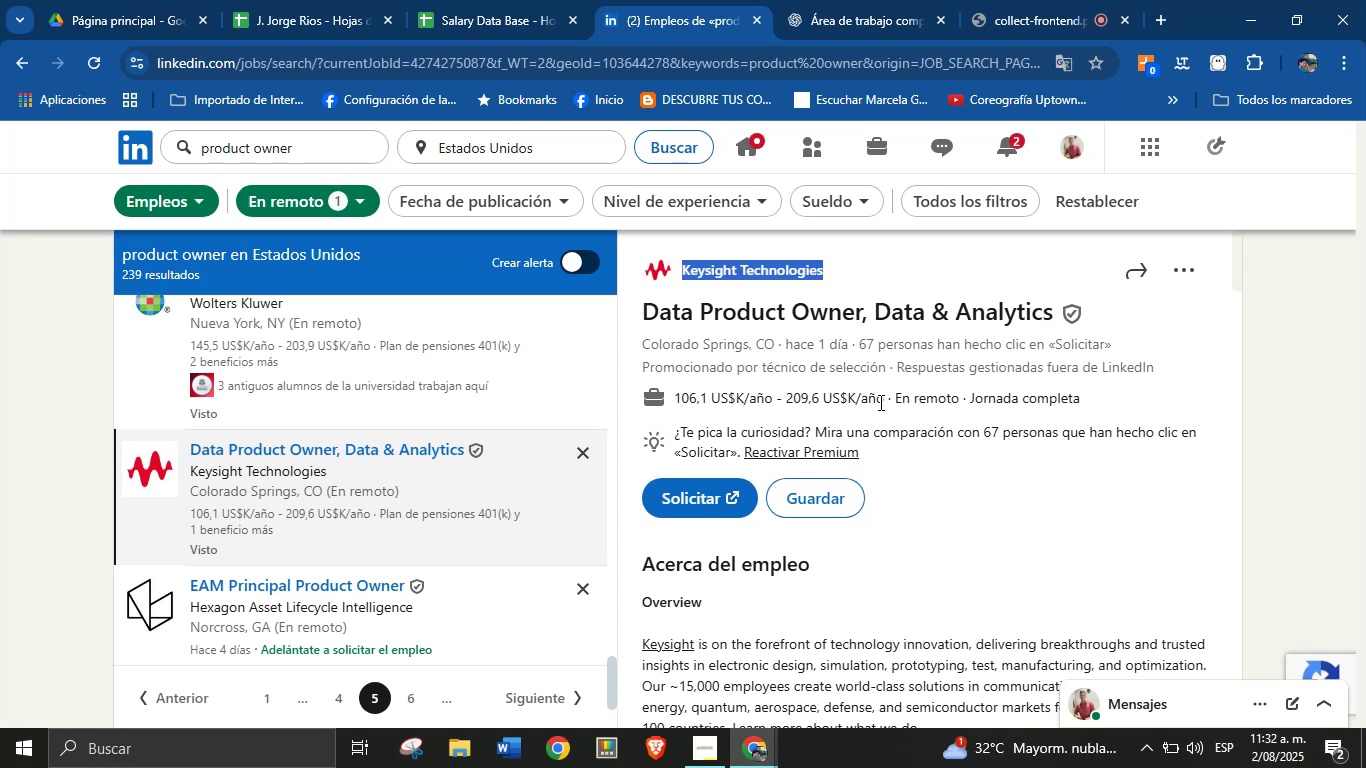 
left_click_drag(start_coordinate=[882, 401], to_coordinate=[674, 397])
 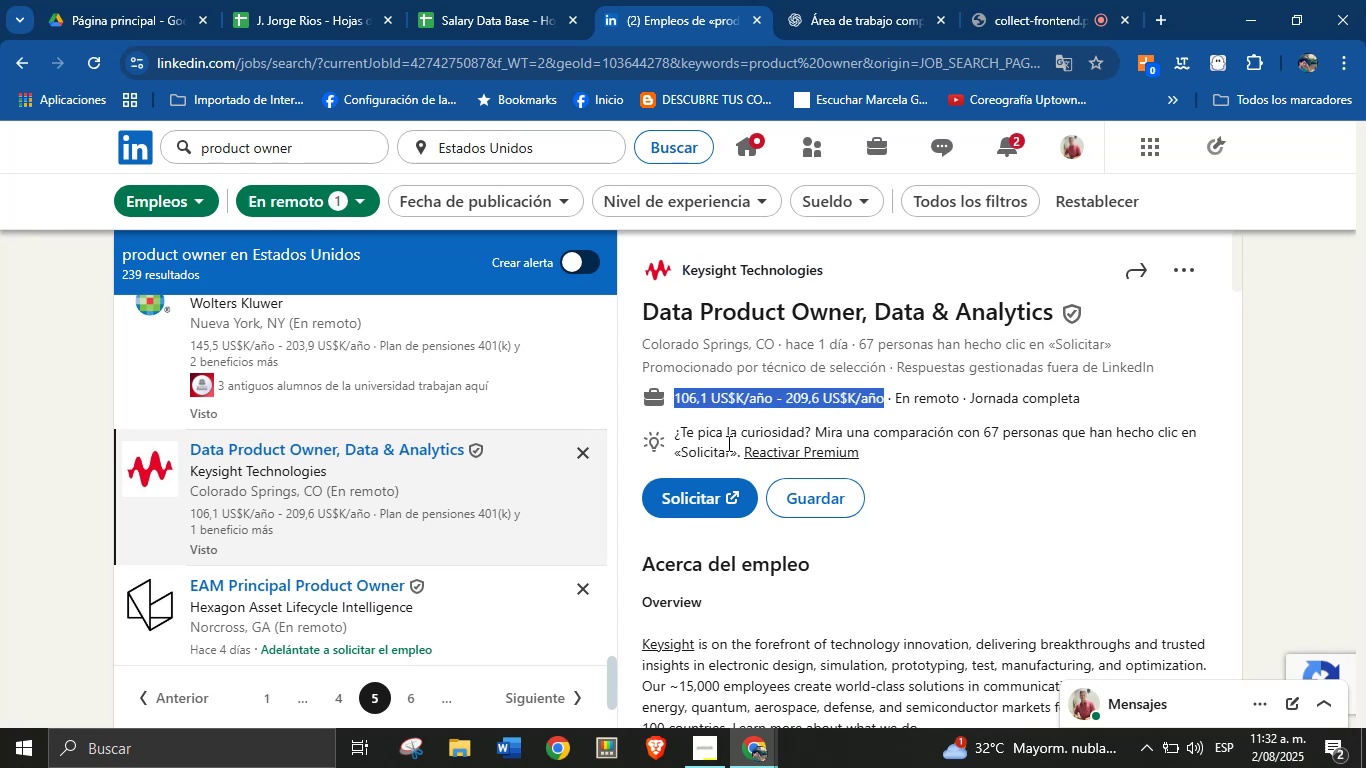 
key(Control+C)
 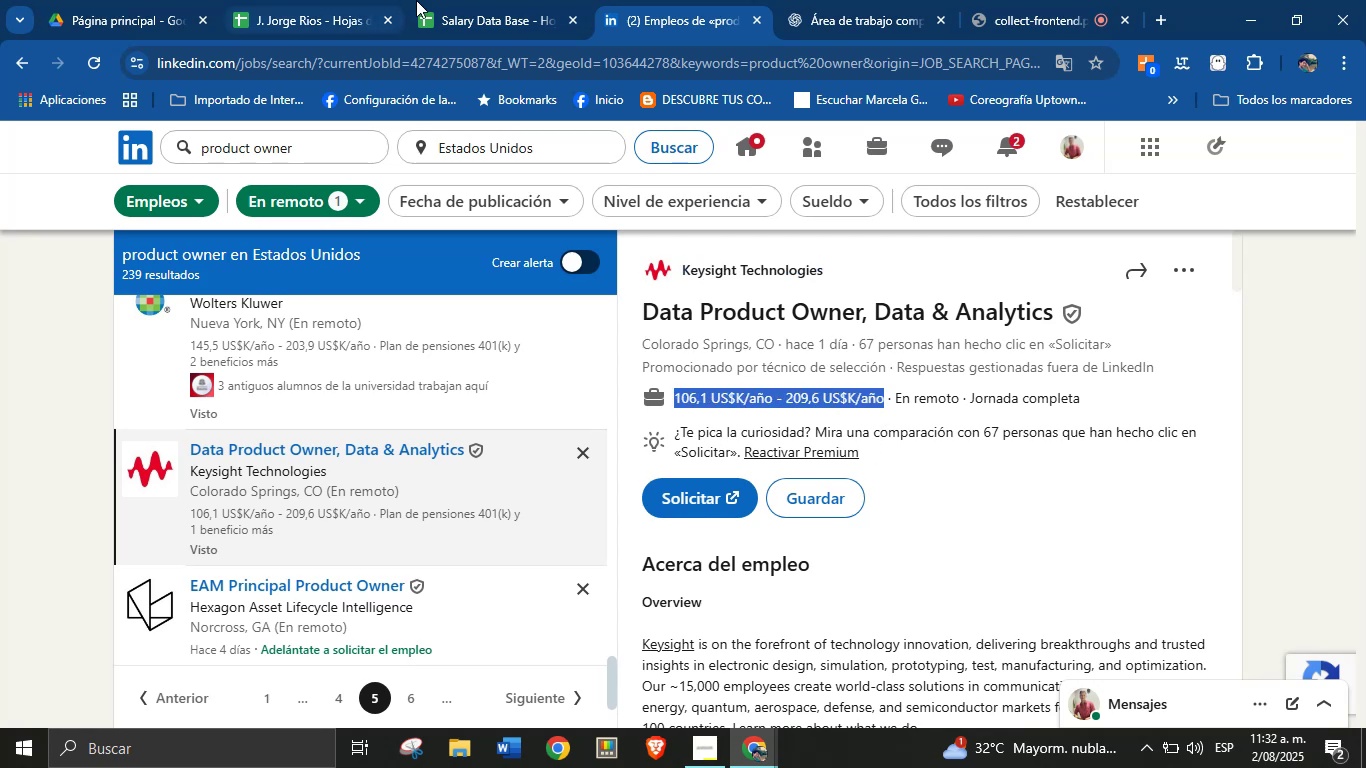 
left_click([452, 0])
 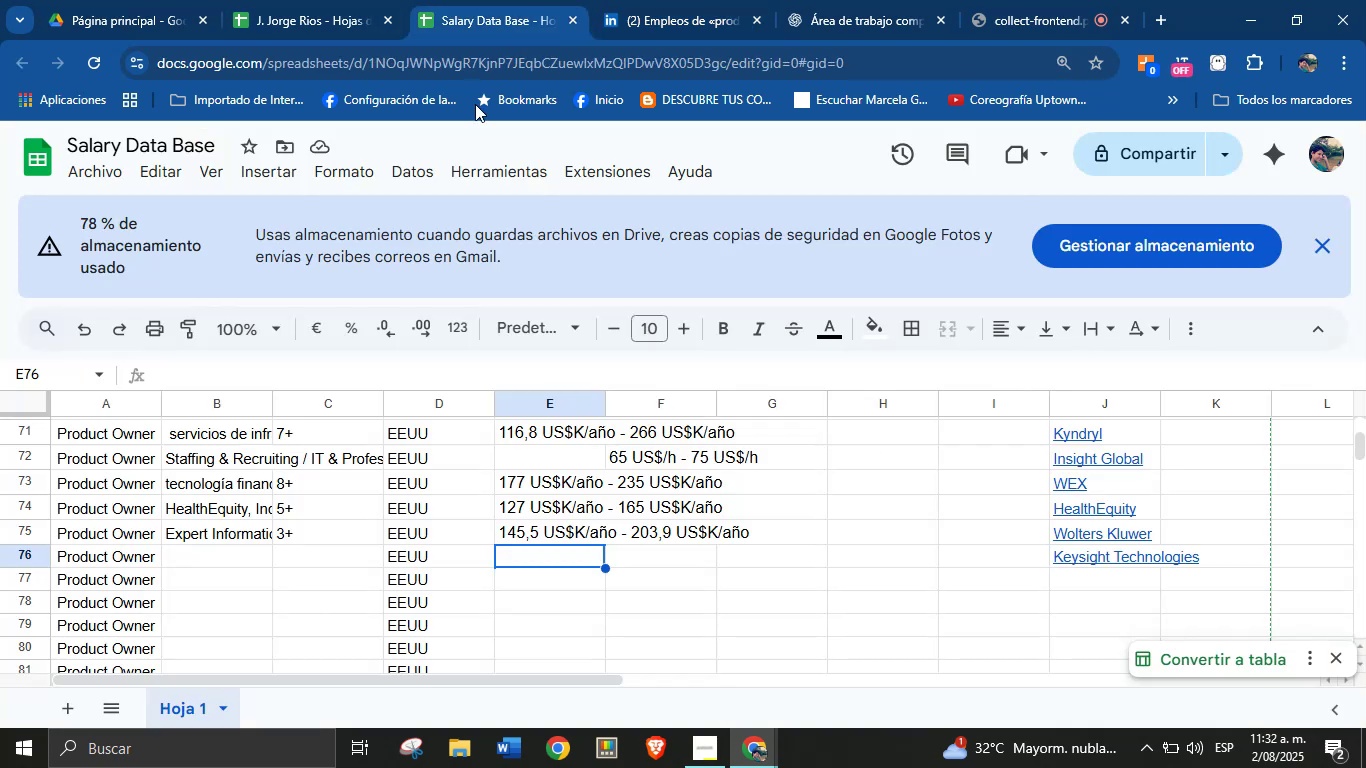 
key(Control+V)
 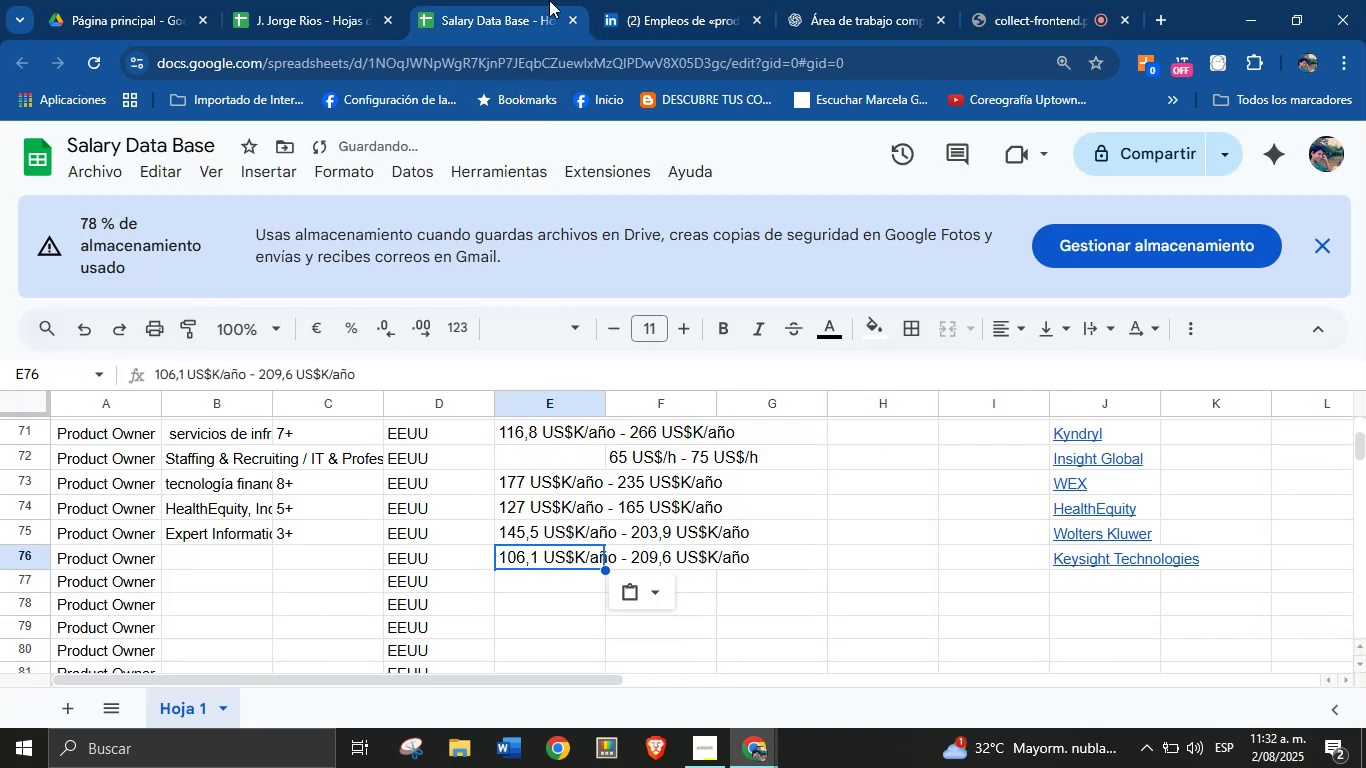 
left_click([616, 0])
 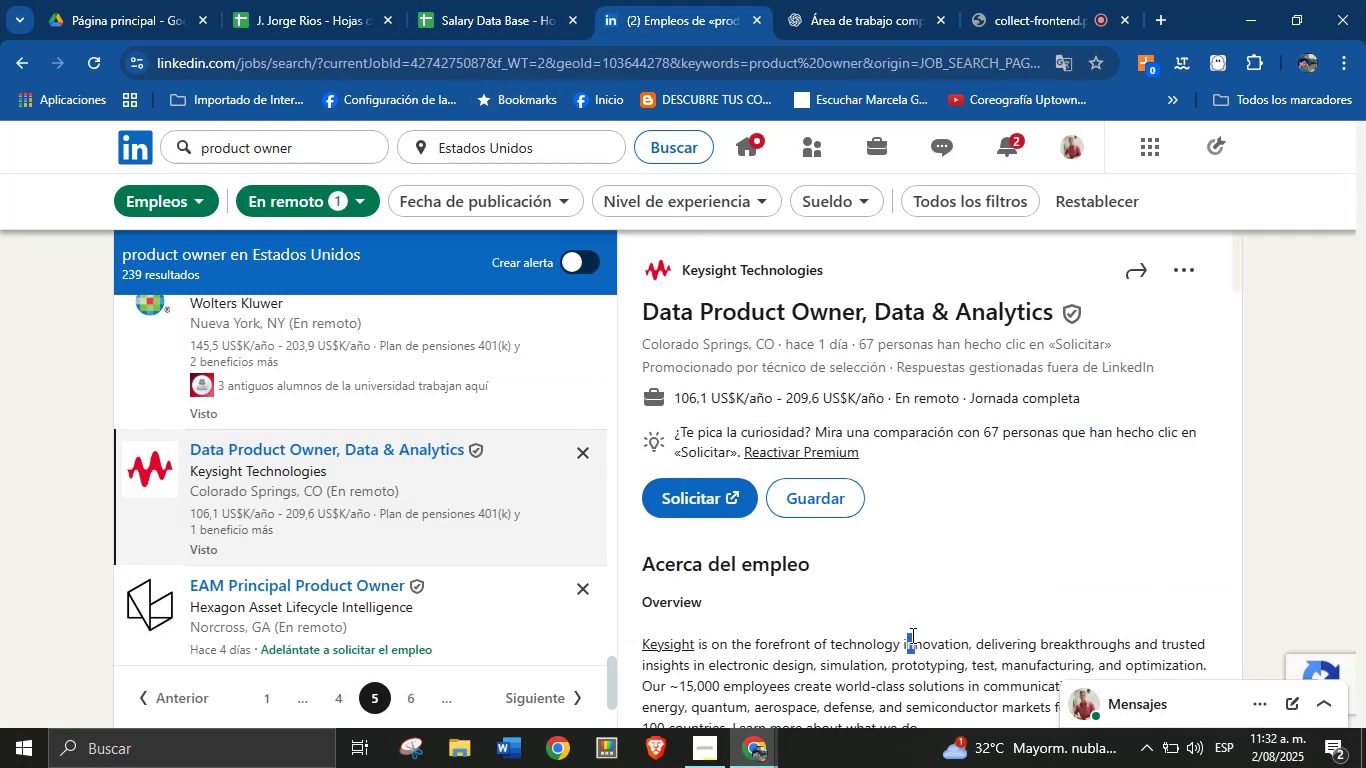 
left_click([892, 605])
 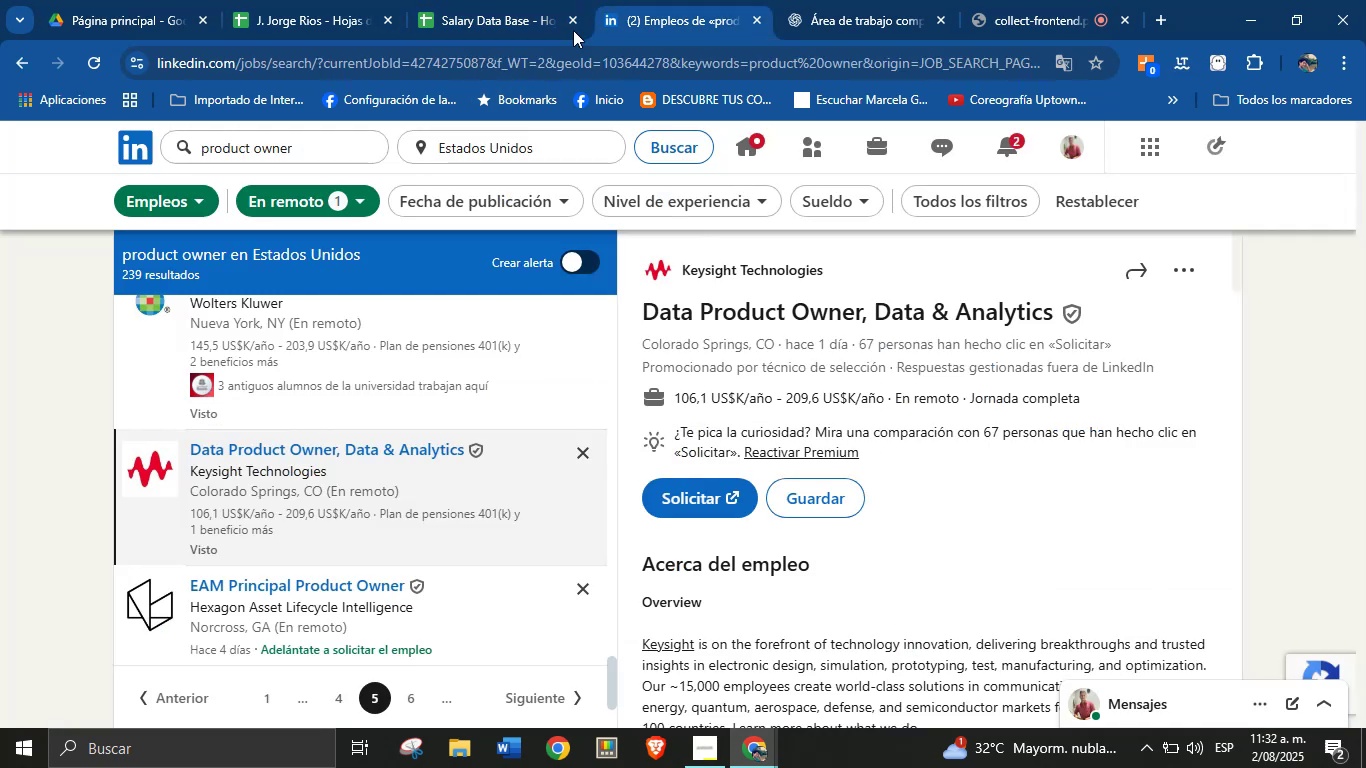 
left_click([485, 0])
 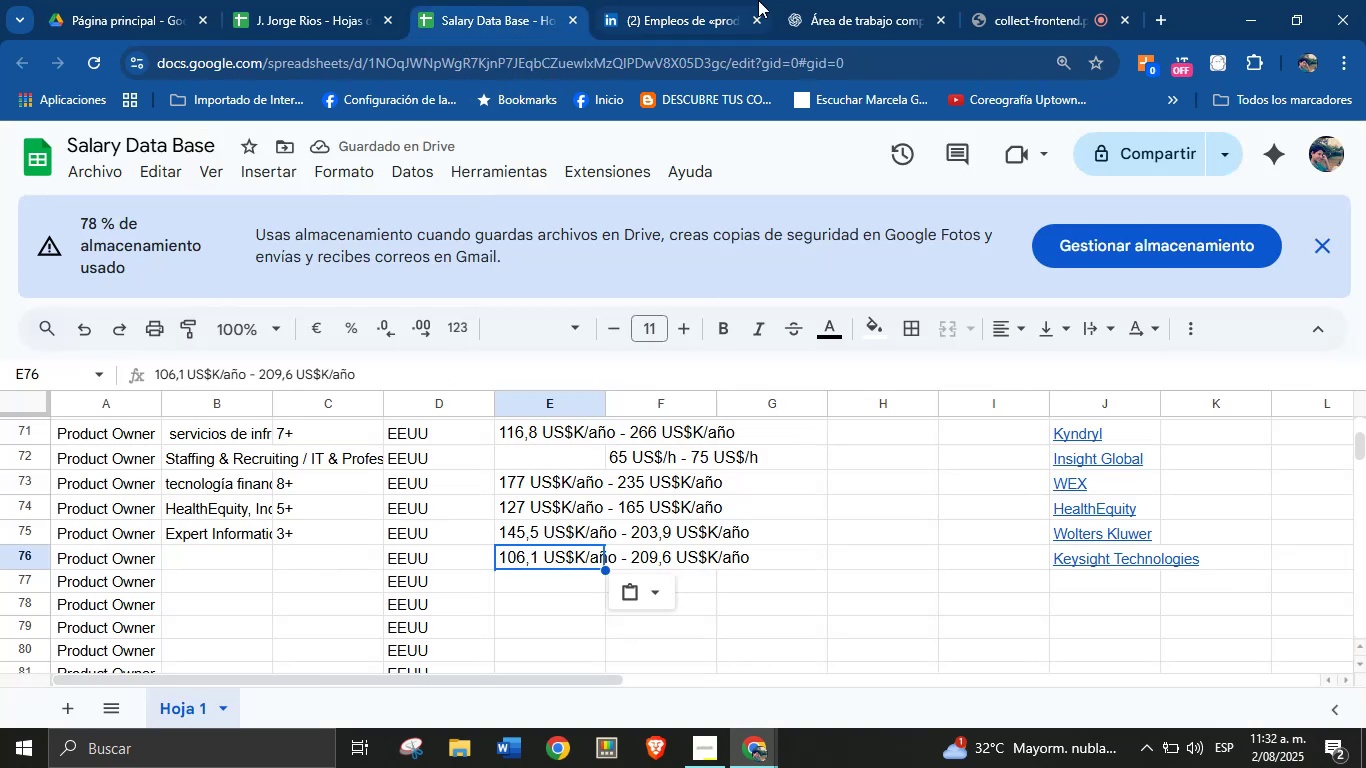 
left_click([718, 0])
 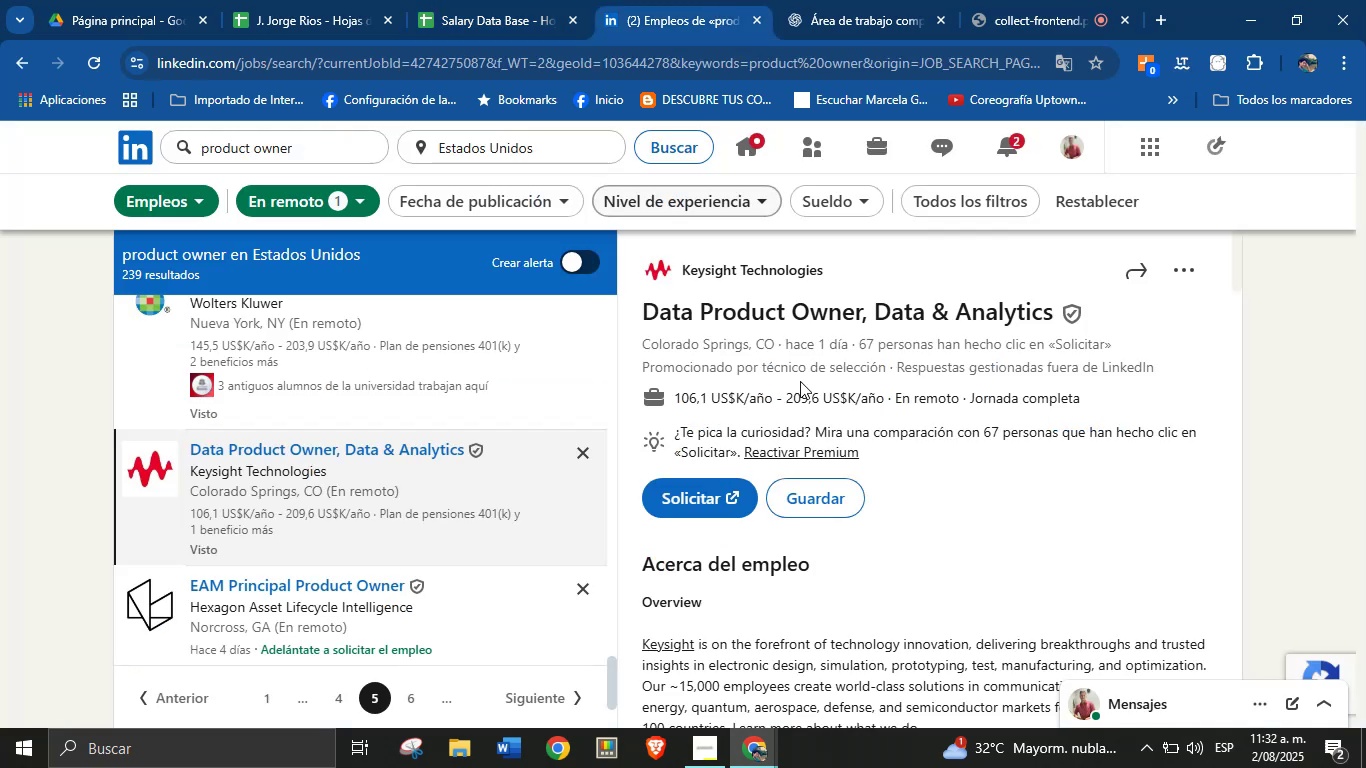 
scroll: coordinate [845, 522], scroll_direction: down, amount: 15.0
 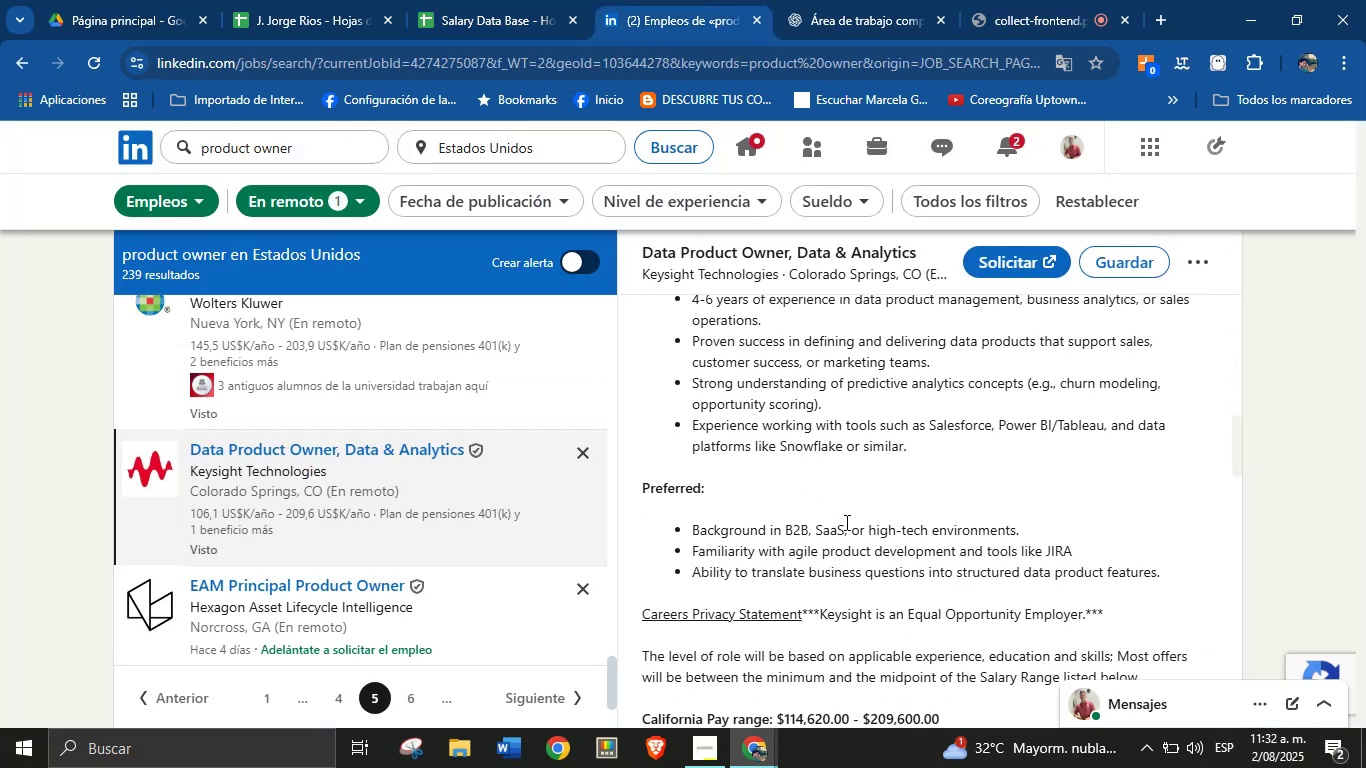 
scroll: coordinate [845, 522], scroll_direction: up, amount: 1.0
 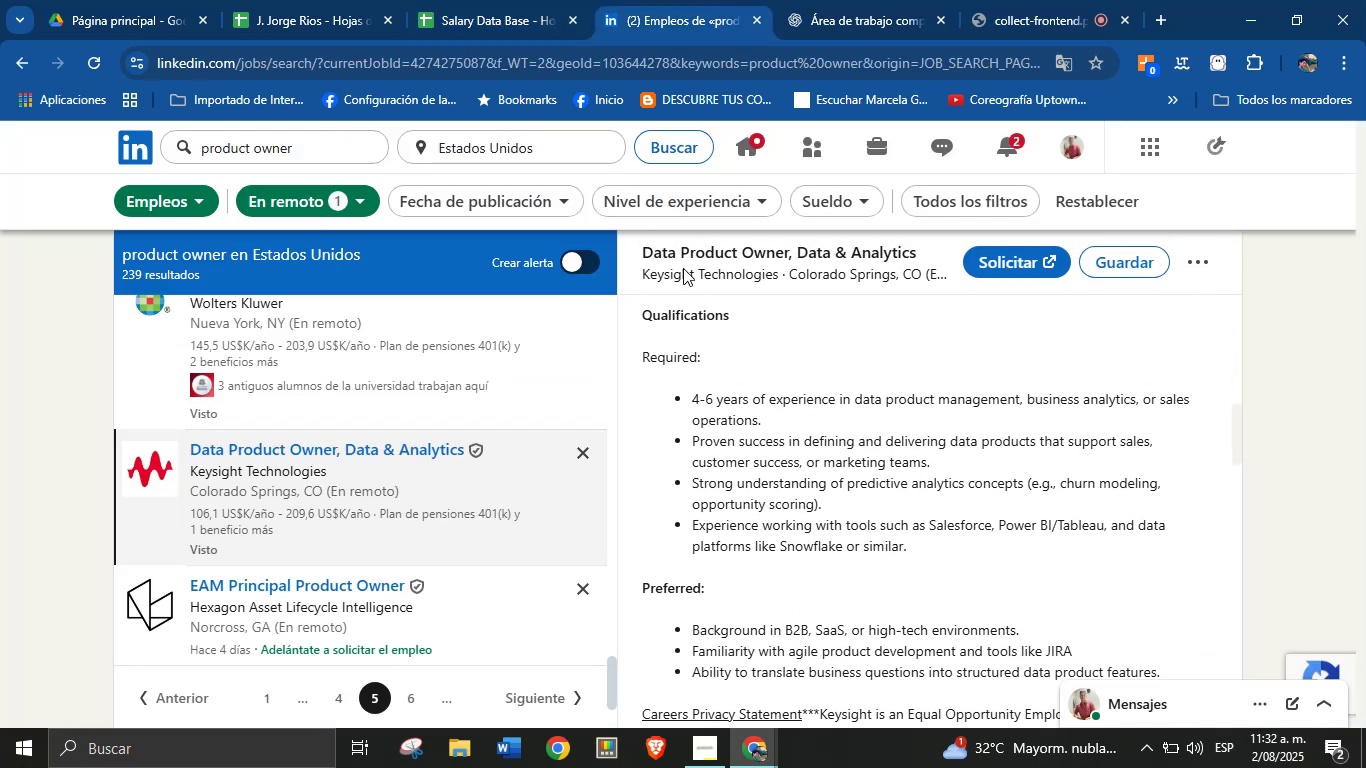 
wait(5.26)
 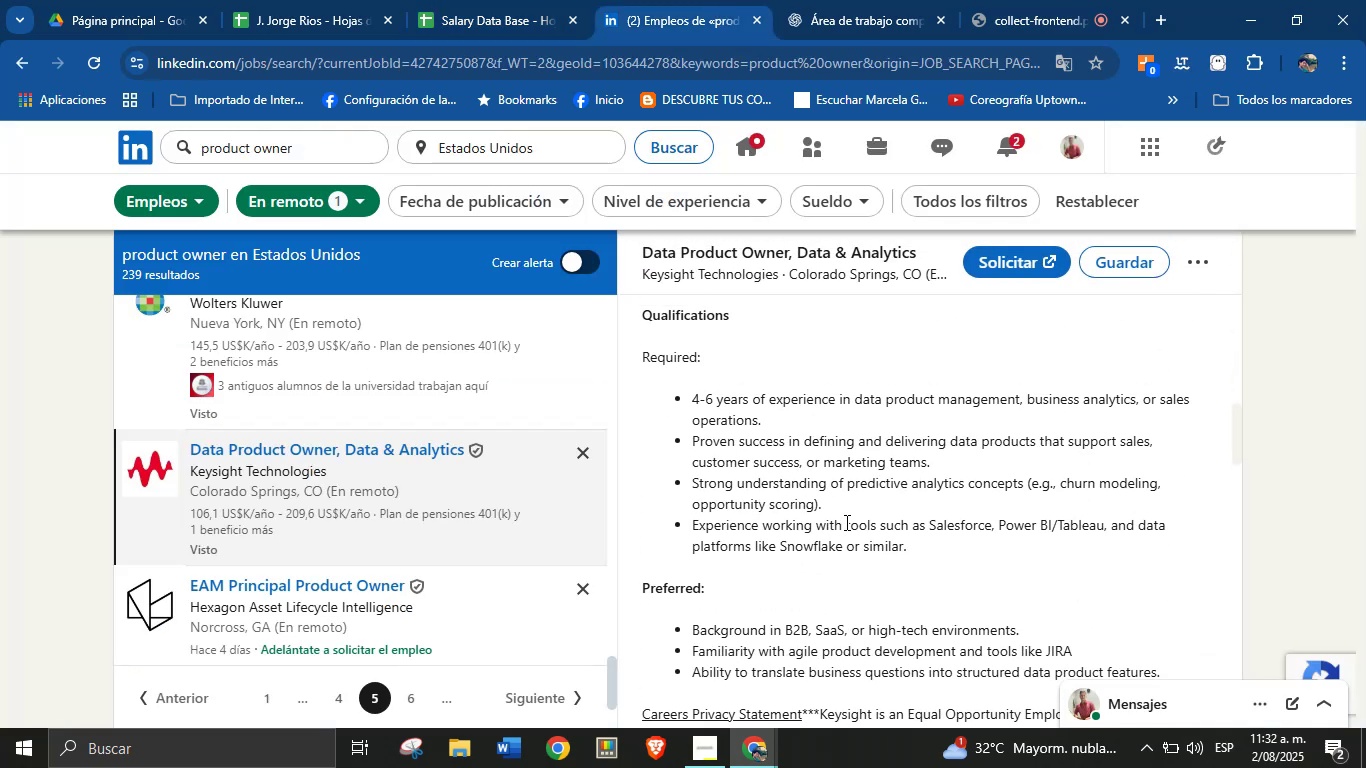 
left_click([484, 0])
 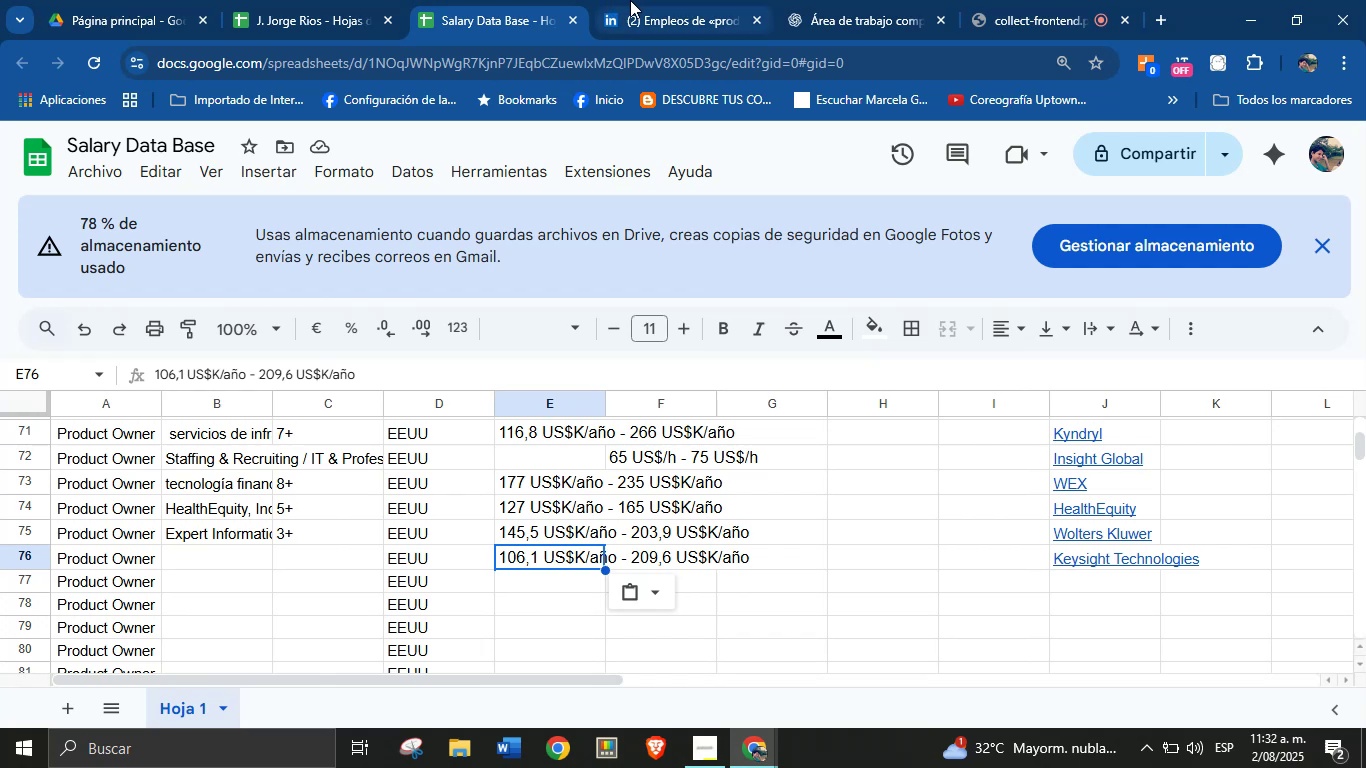 
left_click([651, 0])
 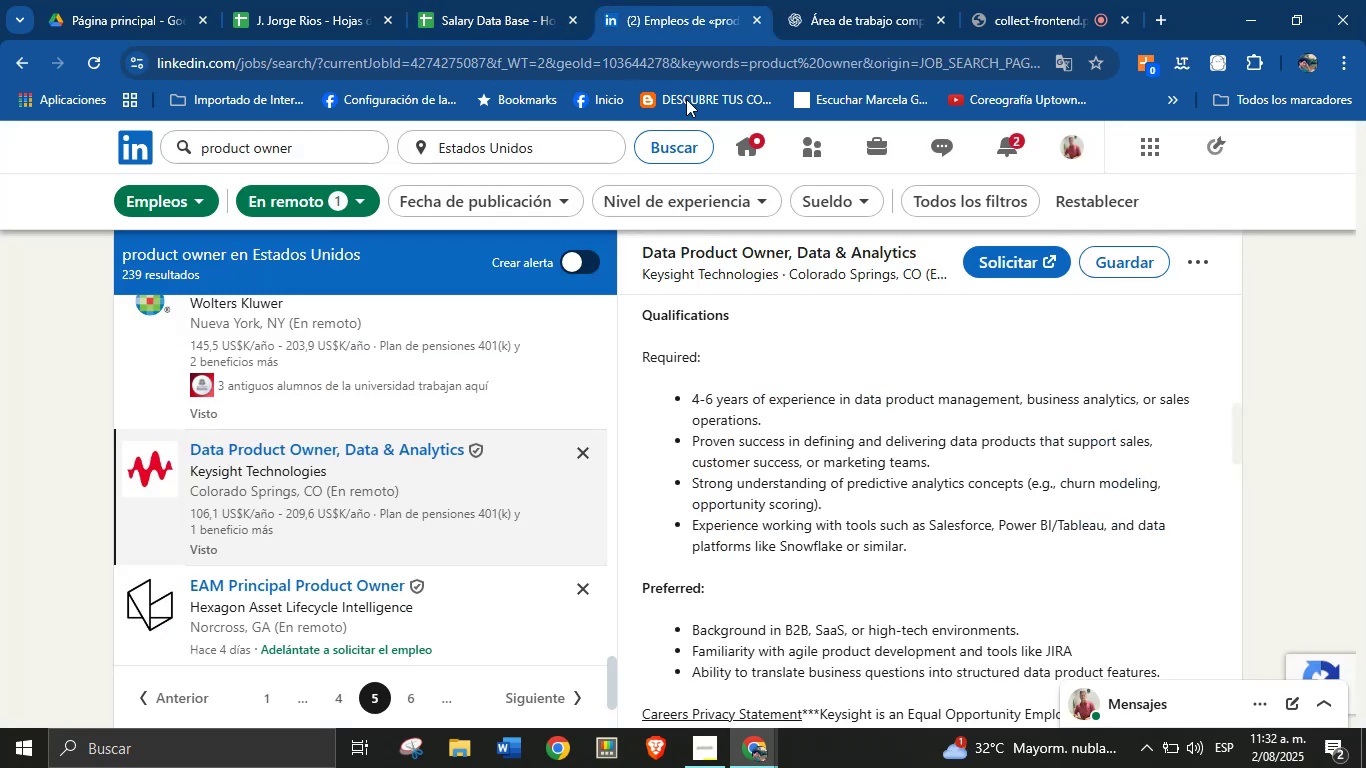 
scroll: coordinate [796, 380], scroll_direction: up, amount: 17.0
 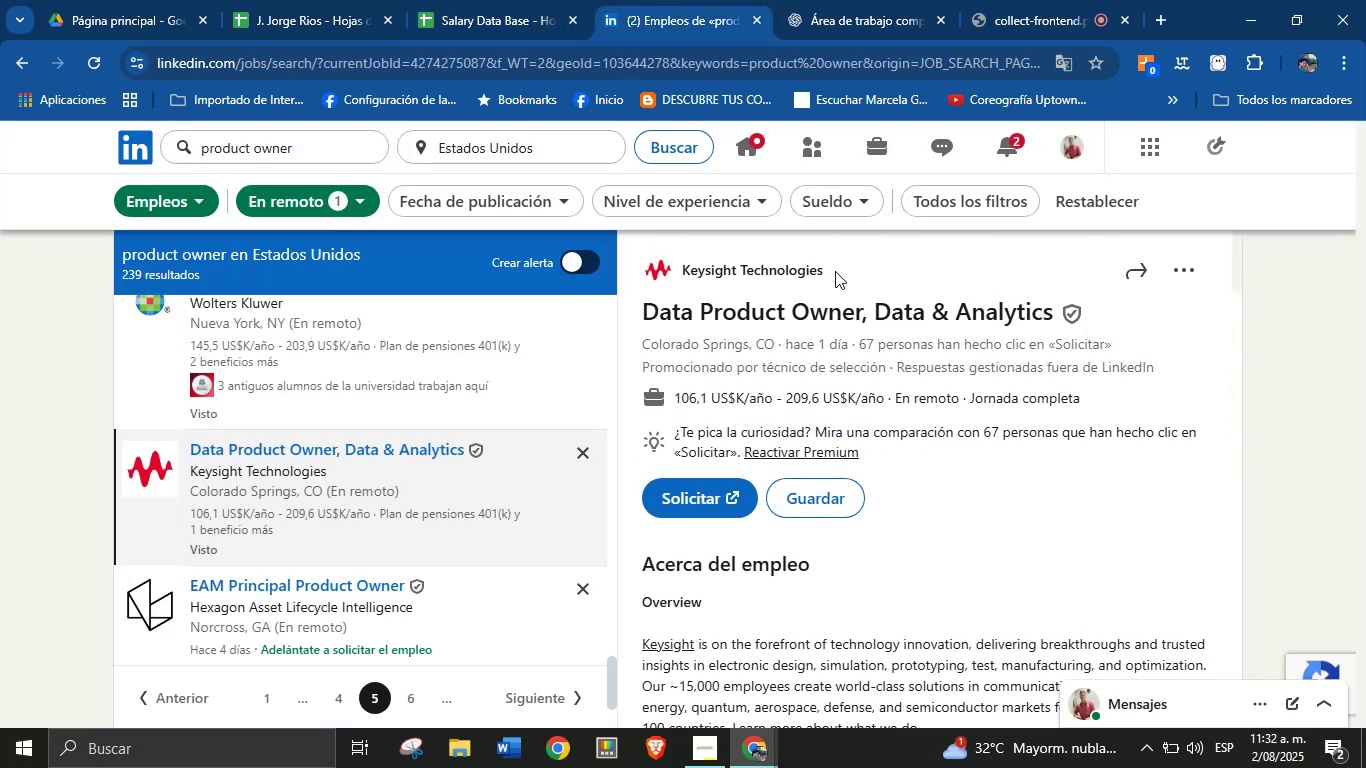 
left_click_drag(start_coordinate=[831, 272], to_coordinate=[680, 269])
 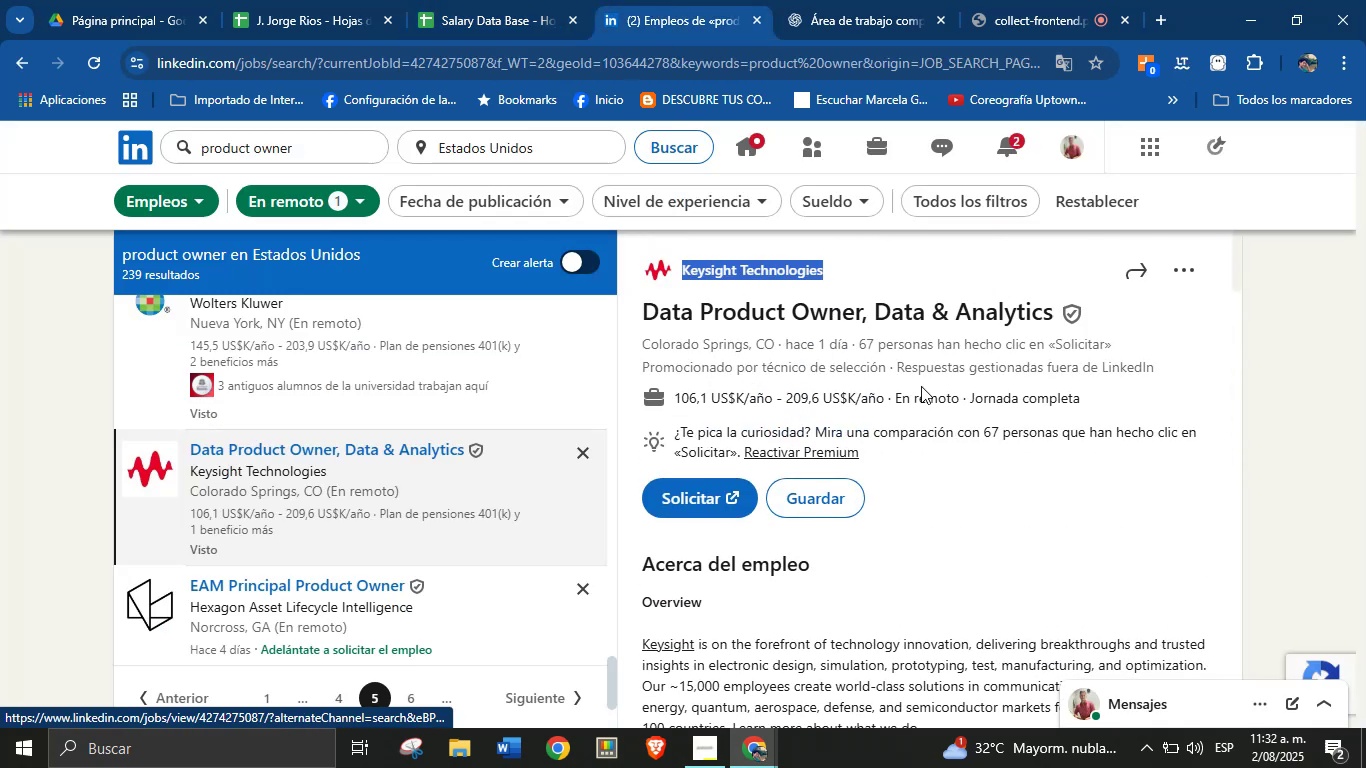 
left_click([982, 403])
 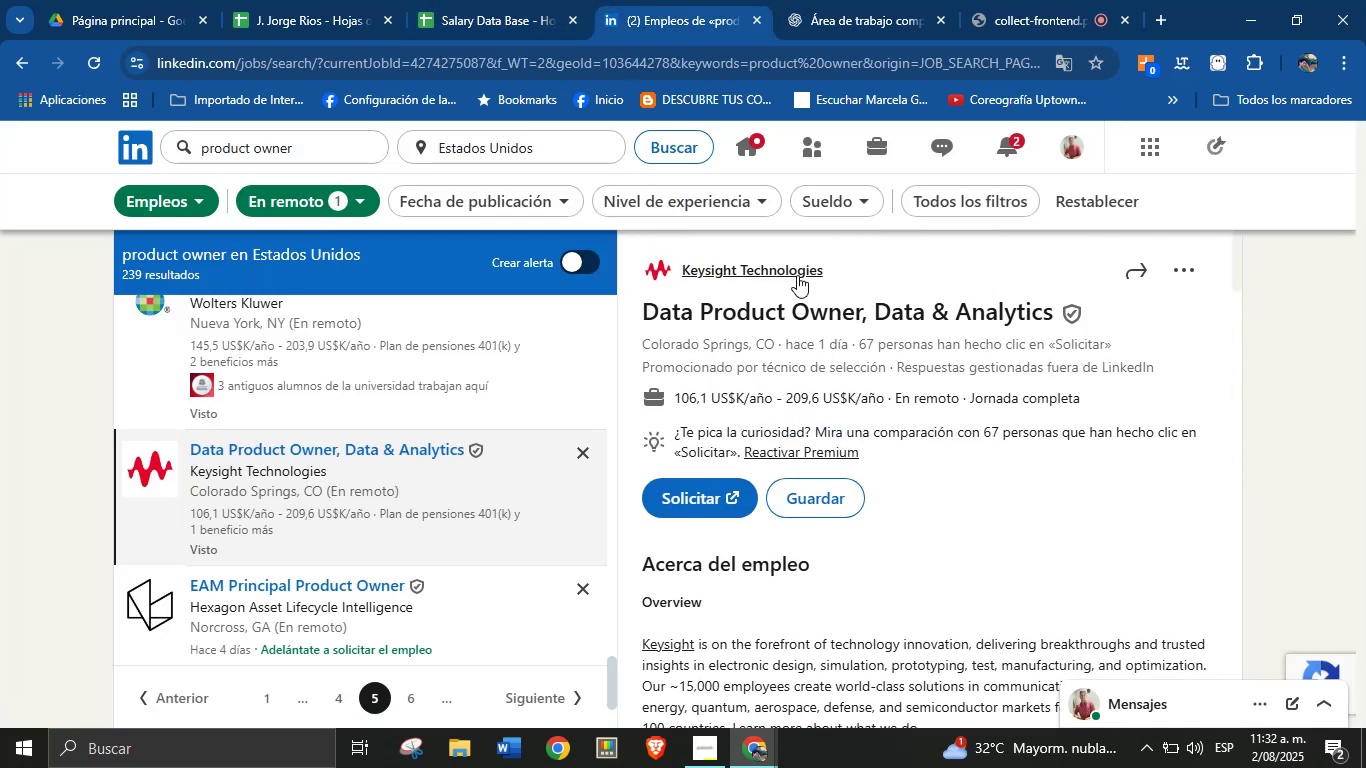 
right_click([793, 270])
 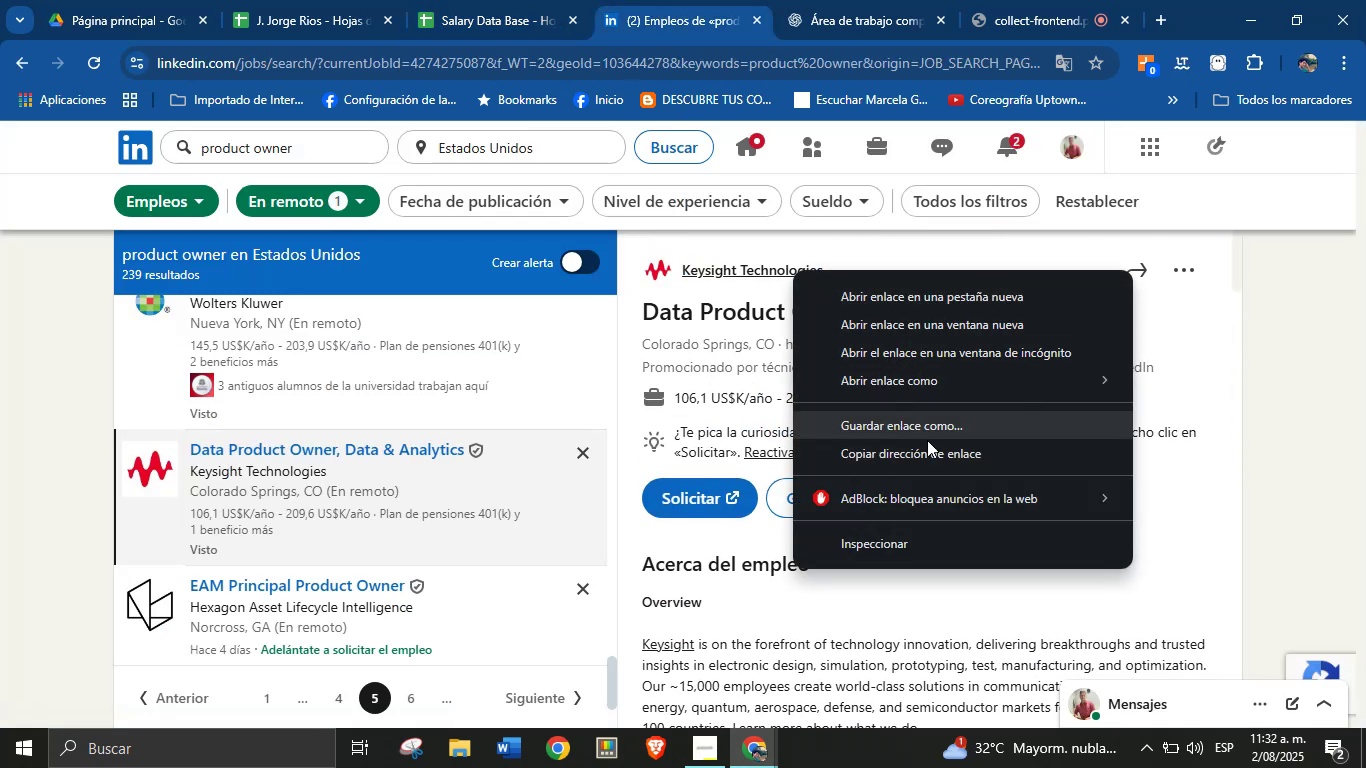 
left_click([931, 447])
 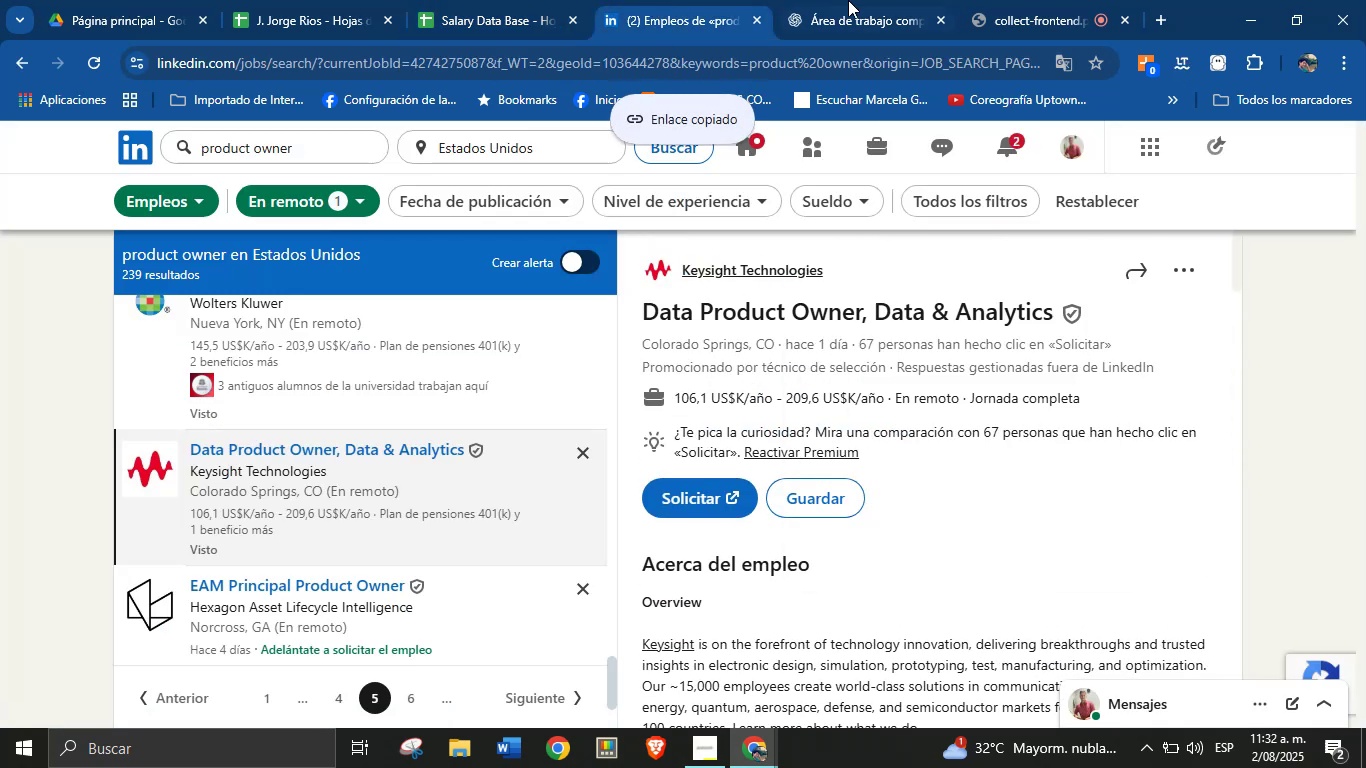 
left_click([846, 0])
 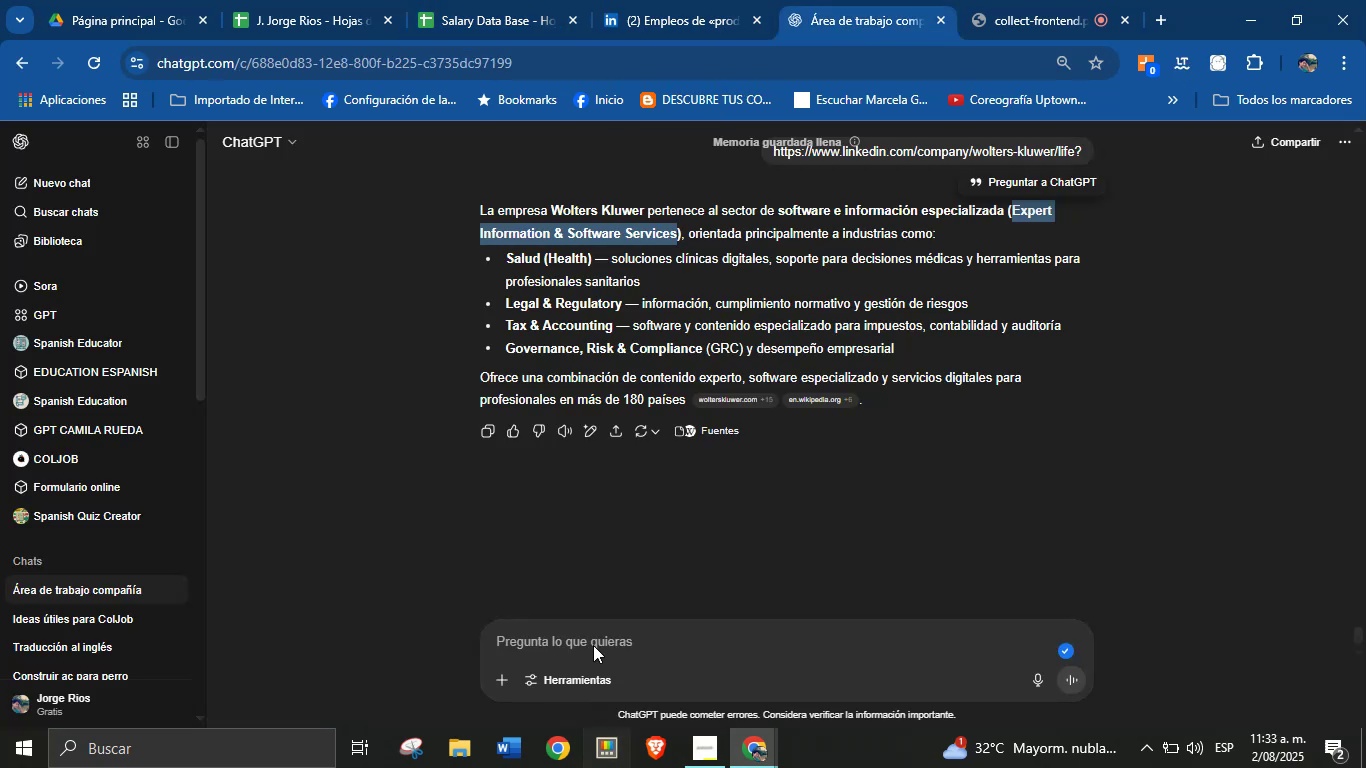 
left_click([593, 644])
 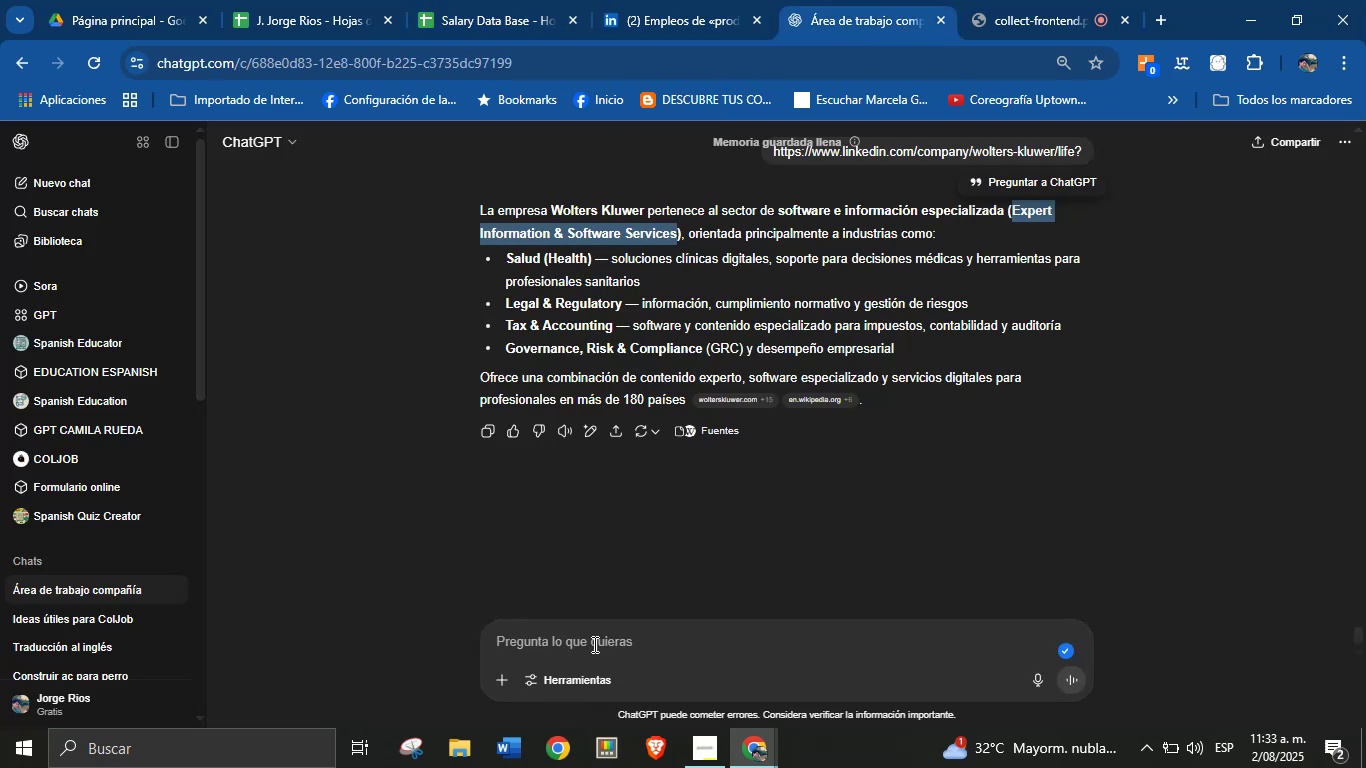 
key(Control+V)
 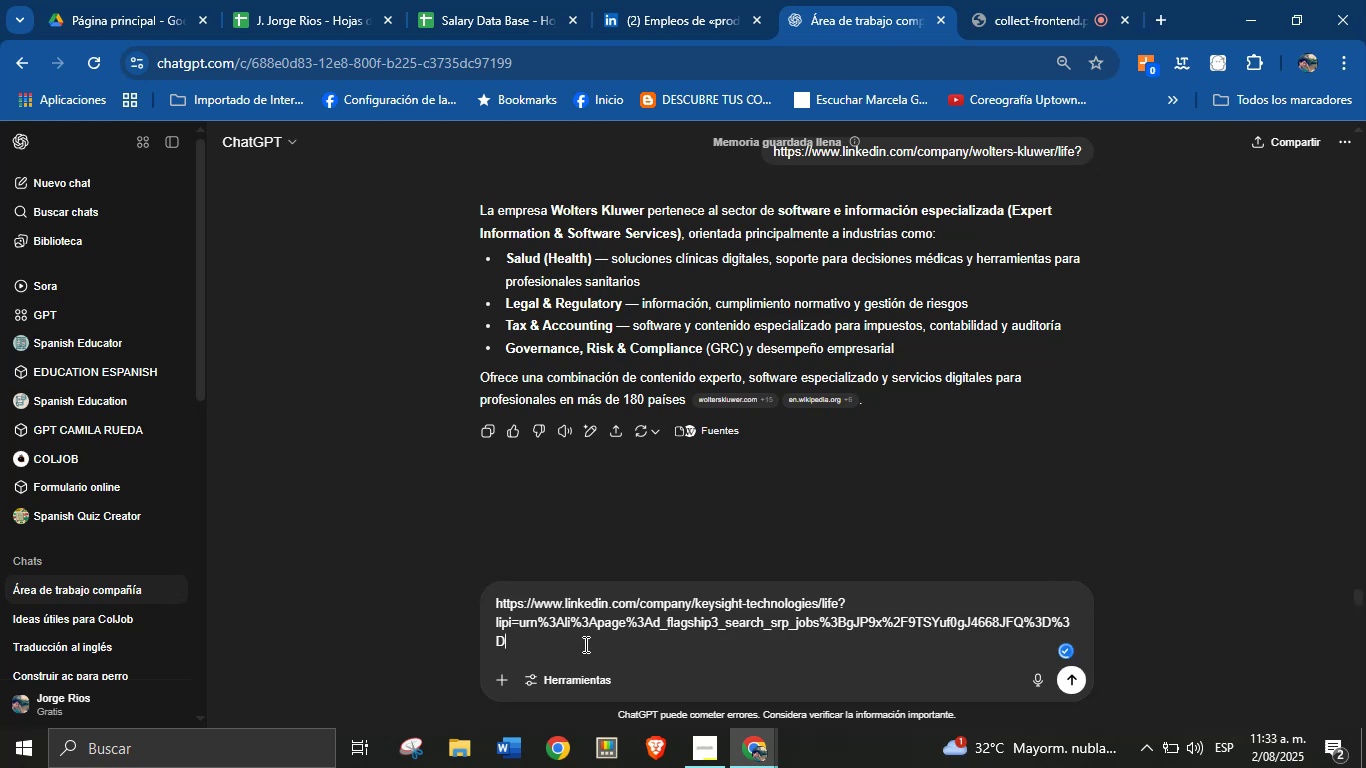 
left_click_drag(start_coordinate=[518, 636], to_coordinate=[492, 619])
 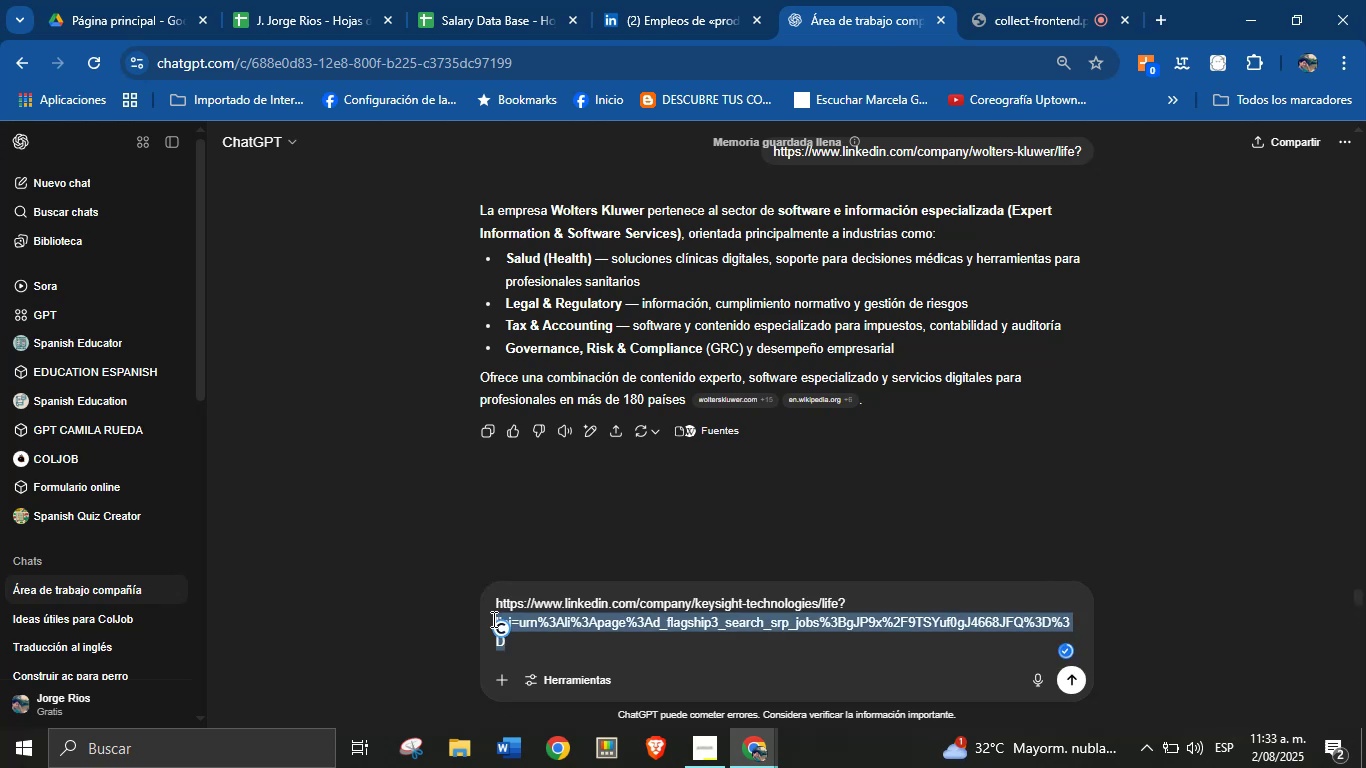 
key(Backspace)
 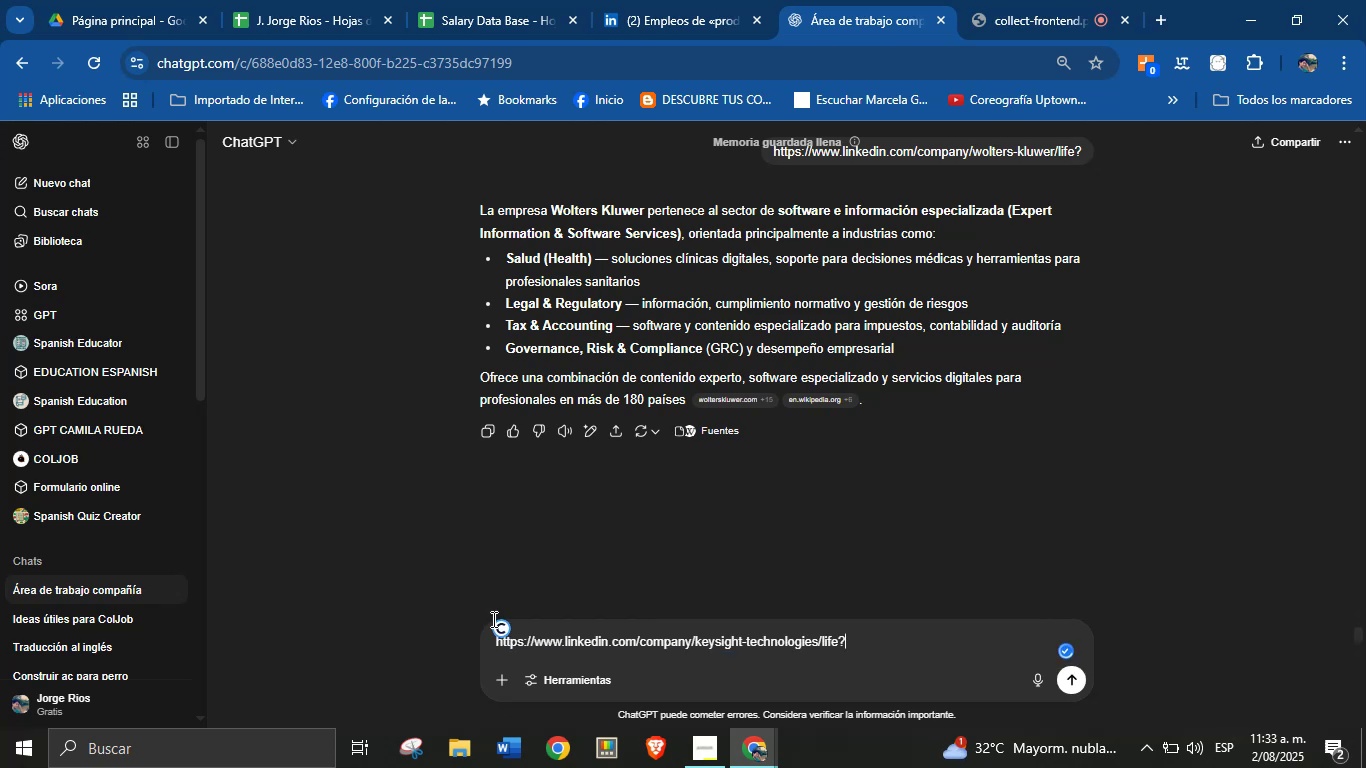 
key(Enter)
 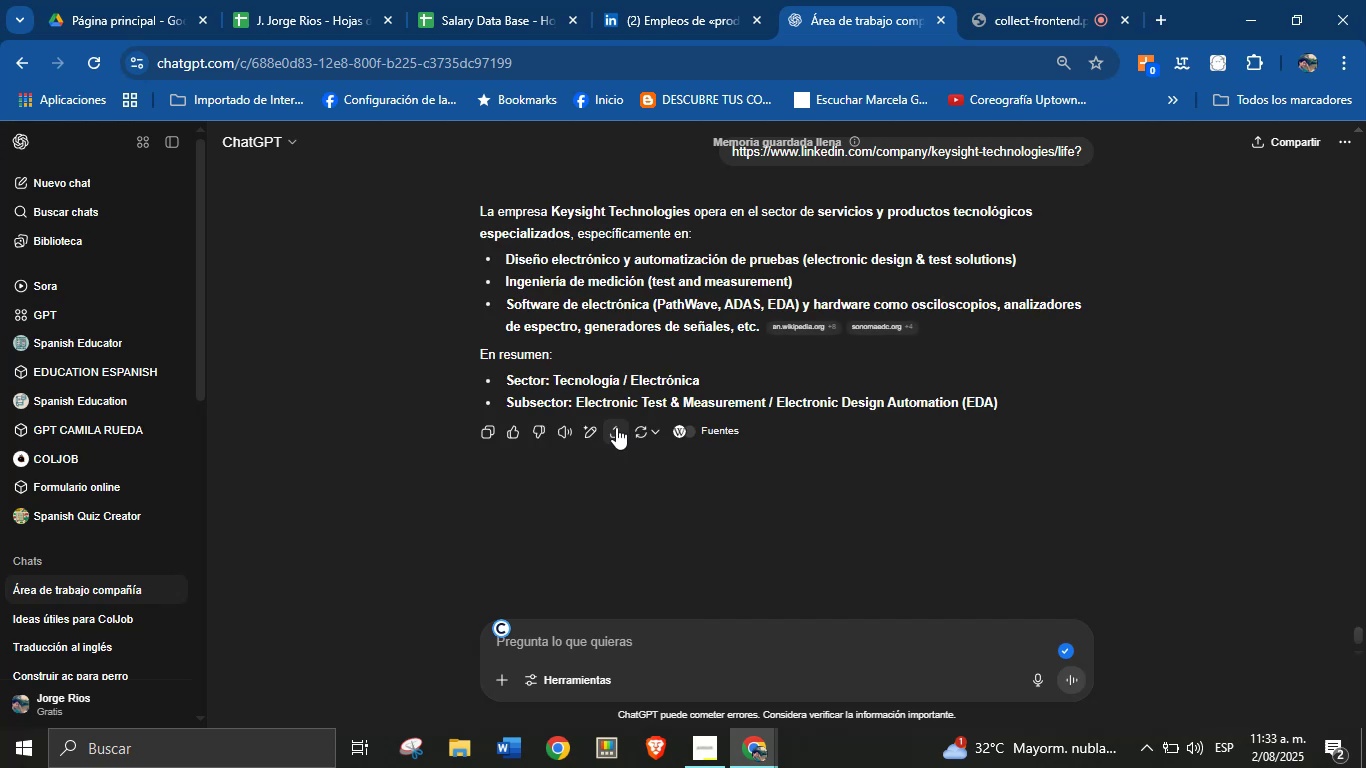 
wait(26.55)
 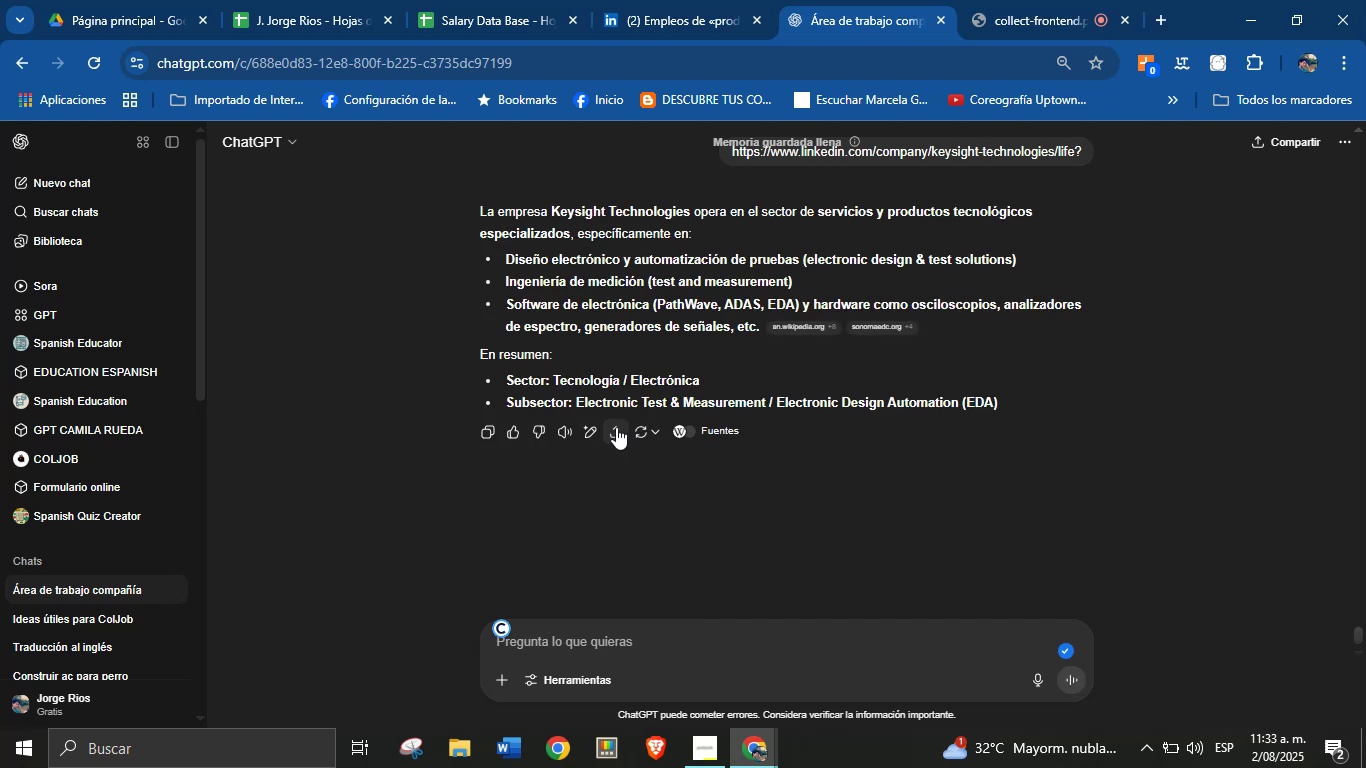 
left_click_drag(start_coordinate=[815, 211], to_coordinate=[723, 228])
 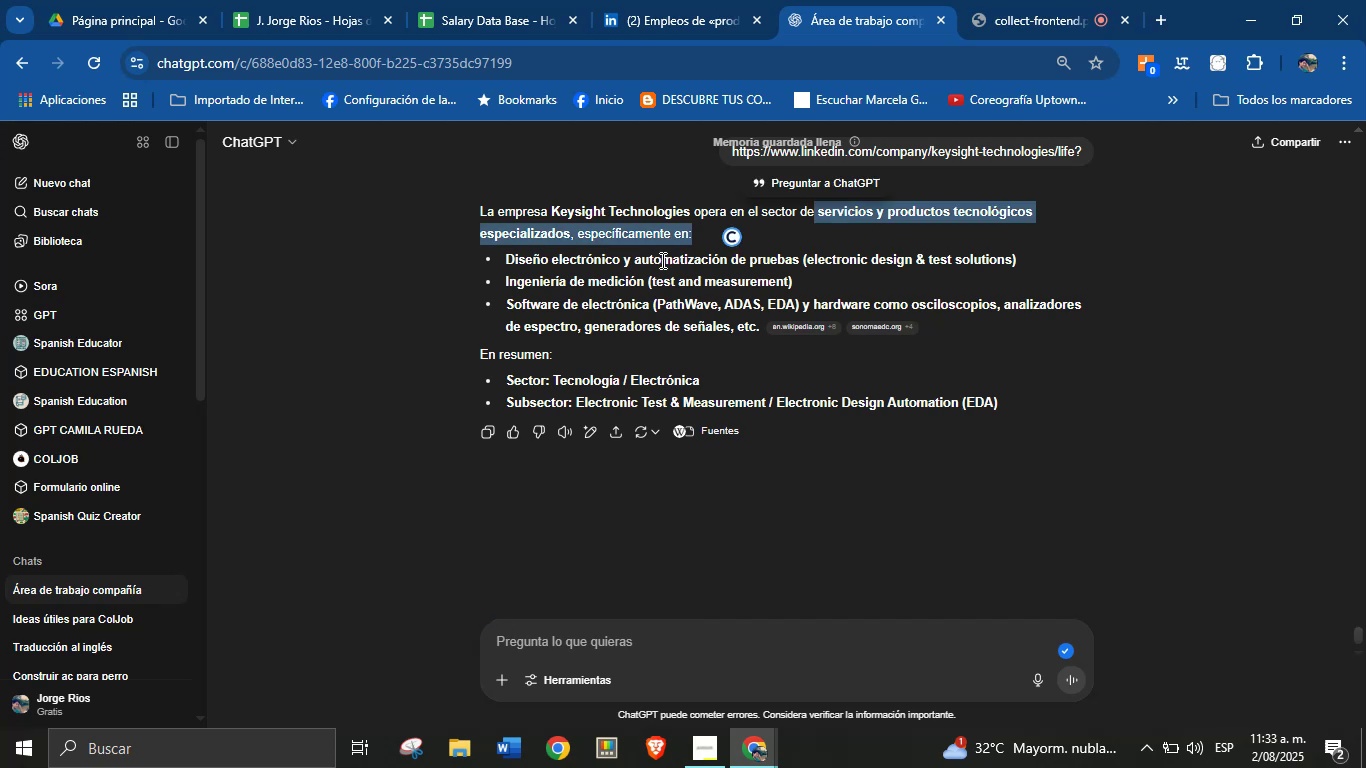 
left_click([657, 260])
 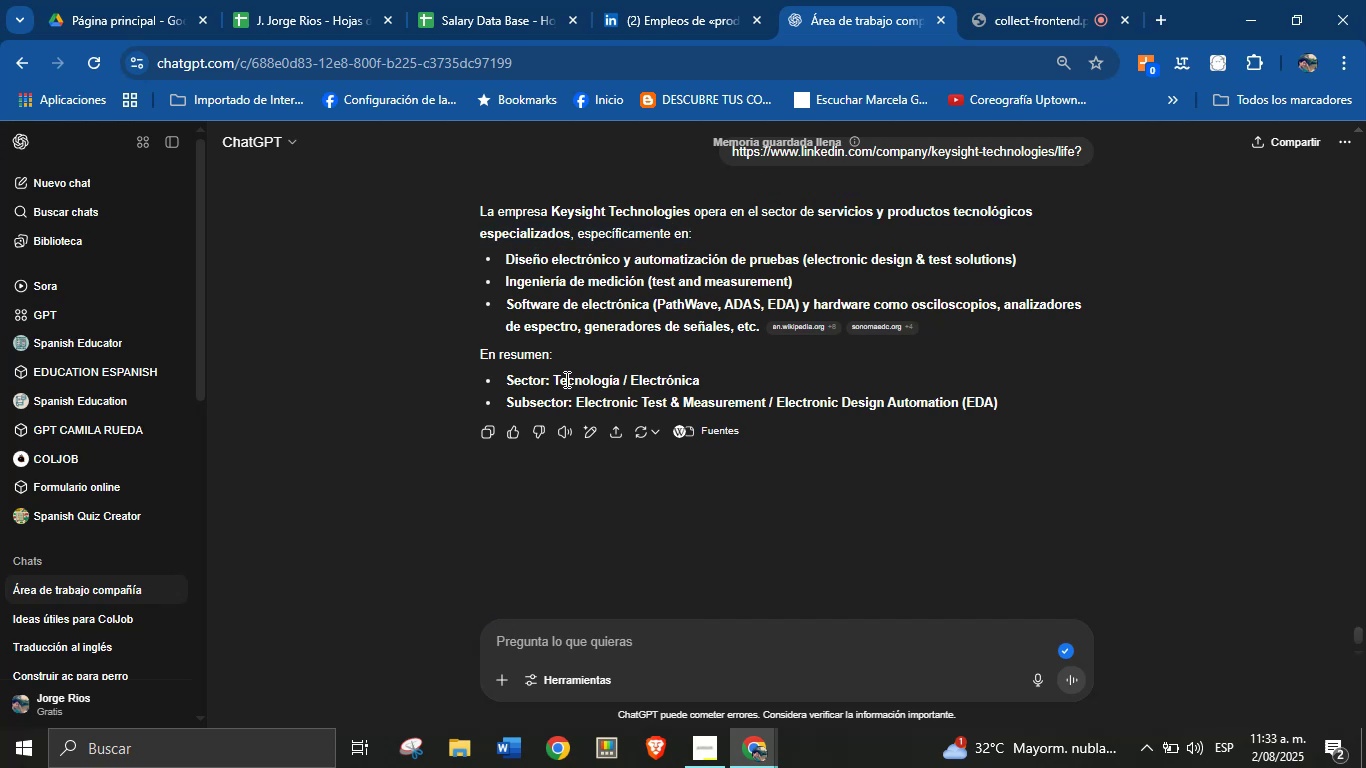 
left_click_drag(start_coordinate=[554, 379], to_coordinate=[701, 380])
 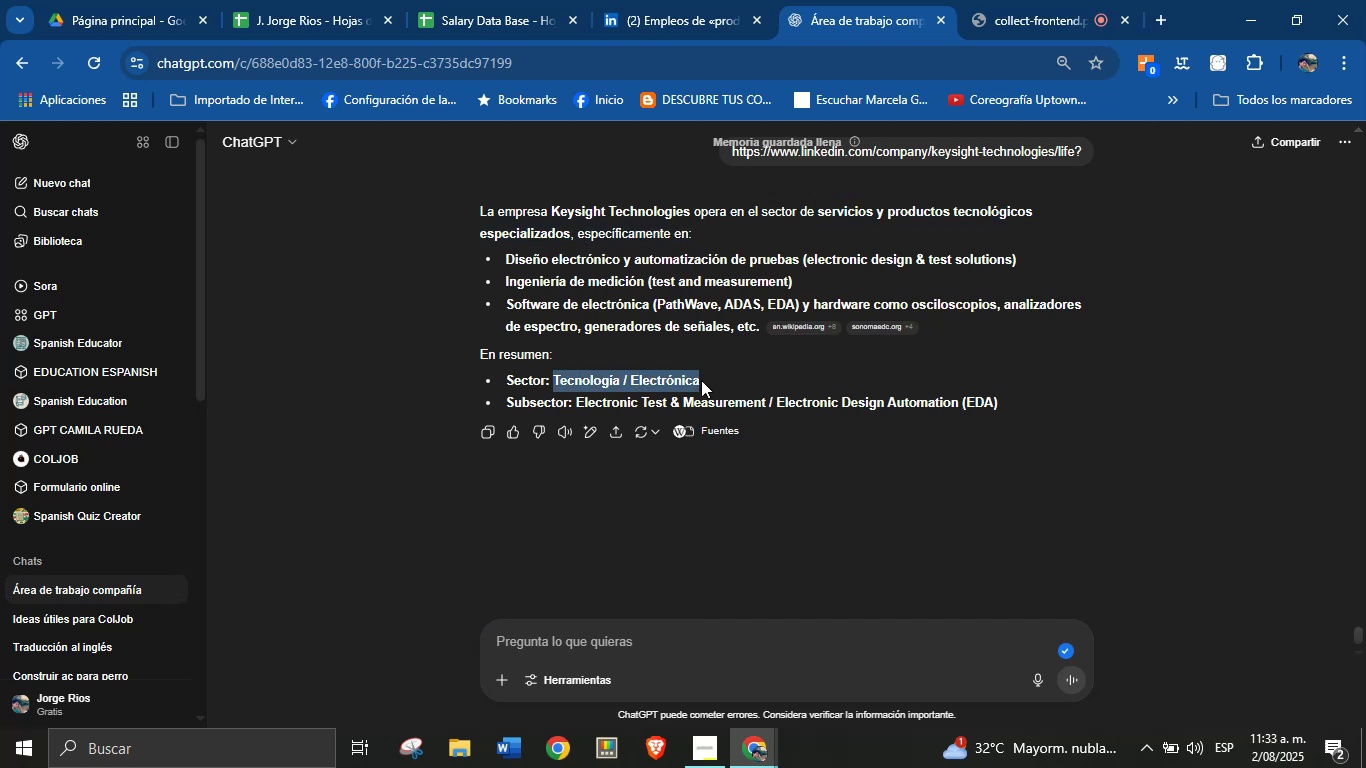 
key(Control+C)
 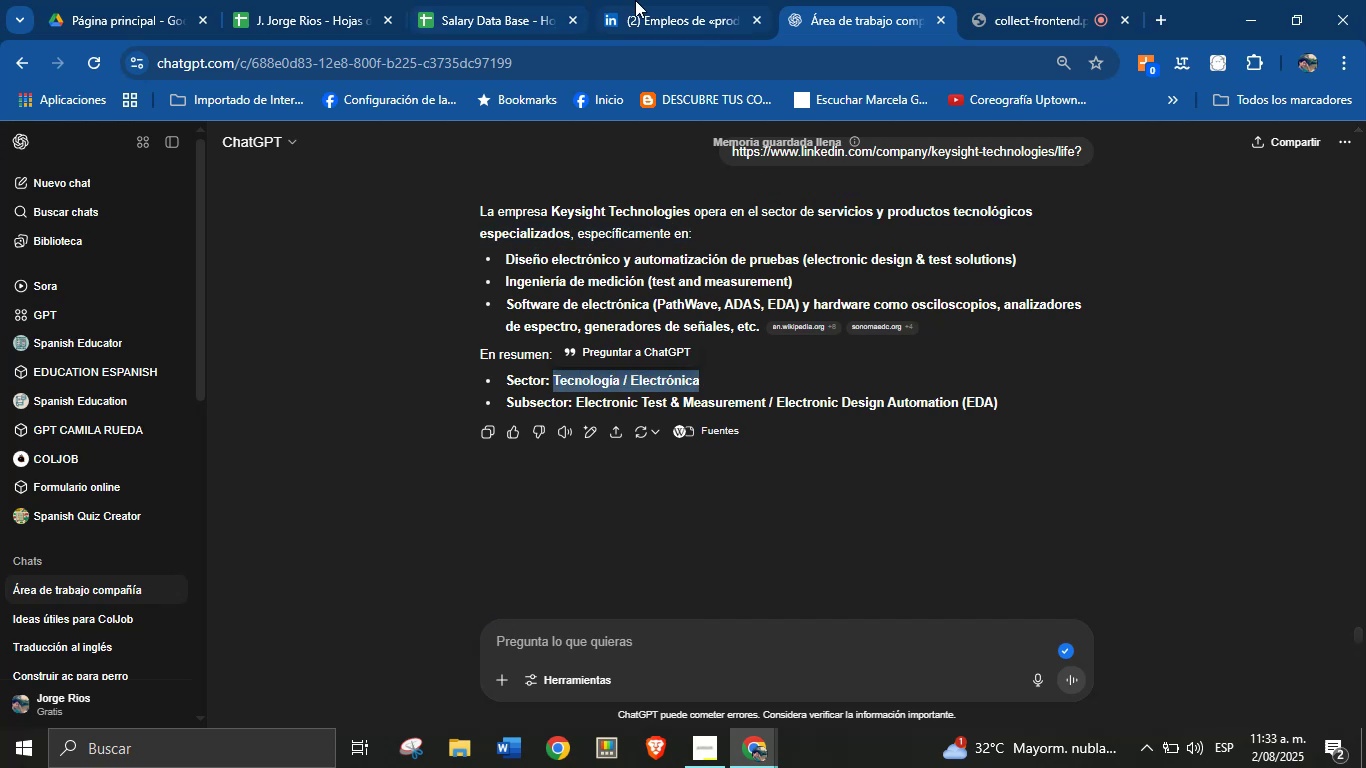 
left_click([500, 0])
 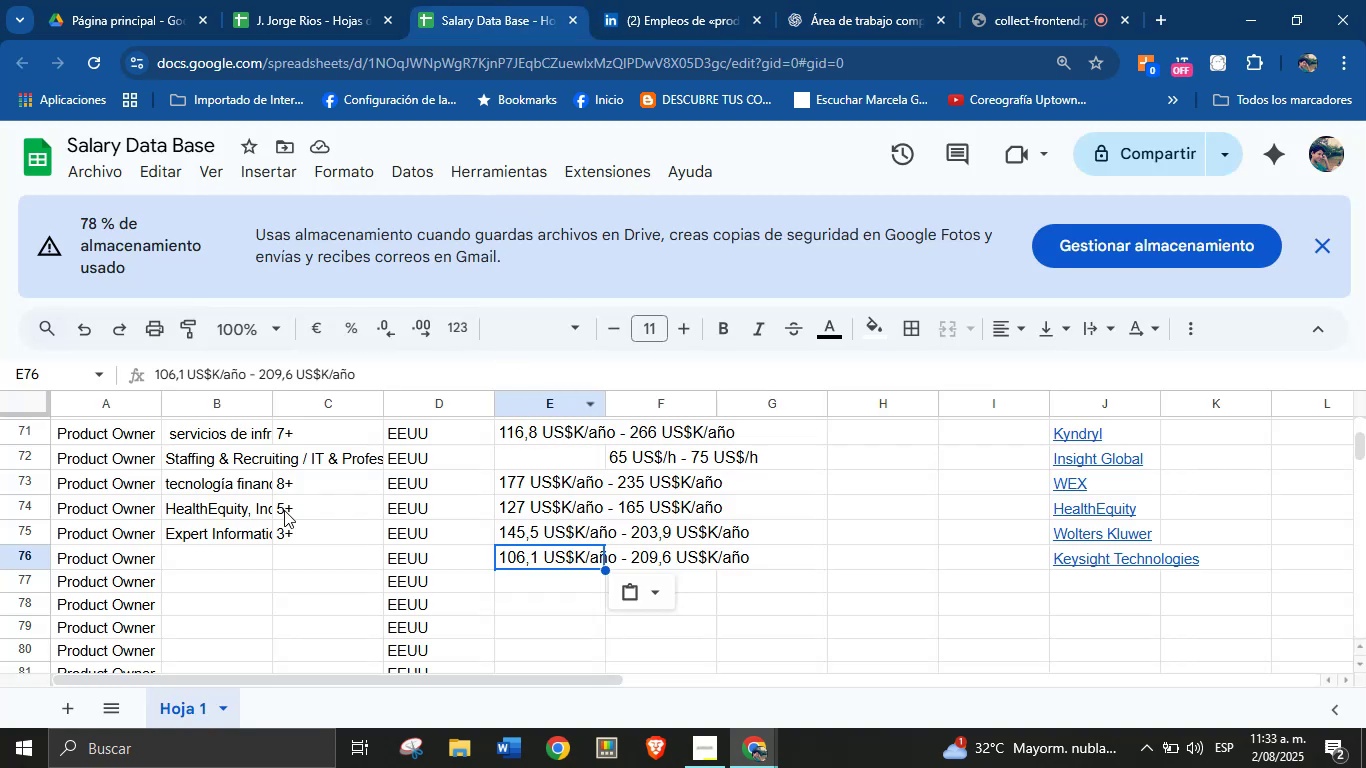 
left_click([238, 559])
 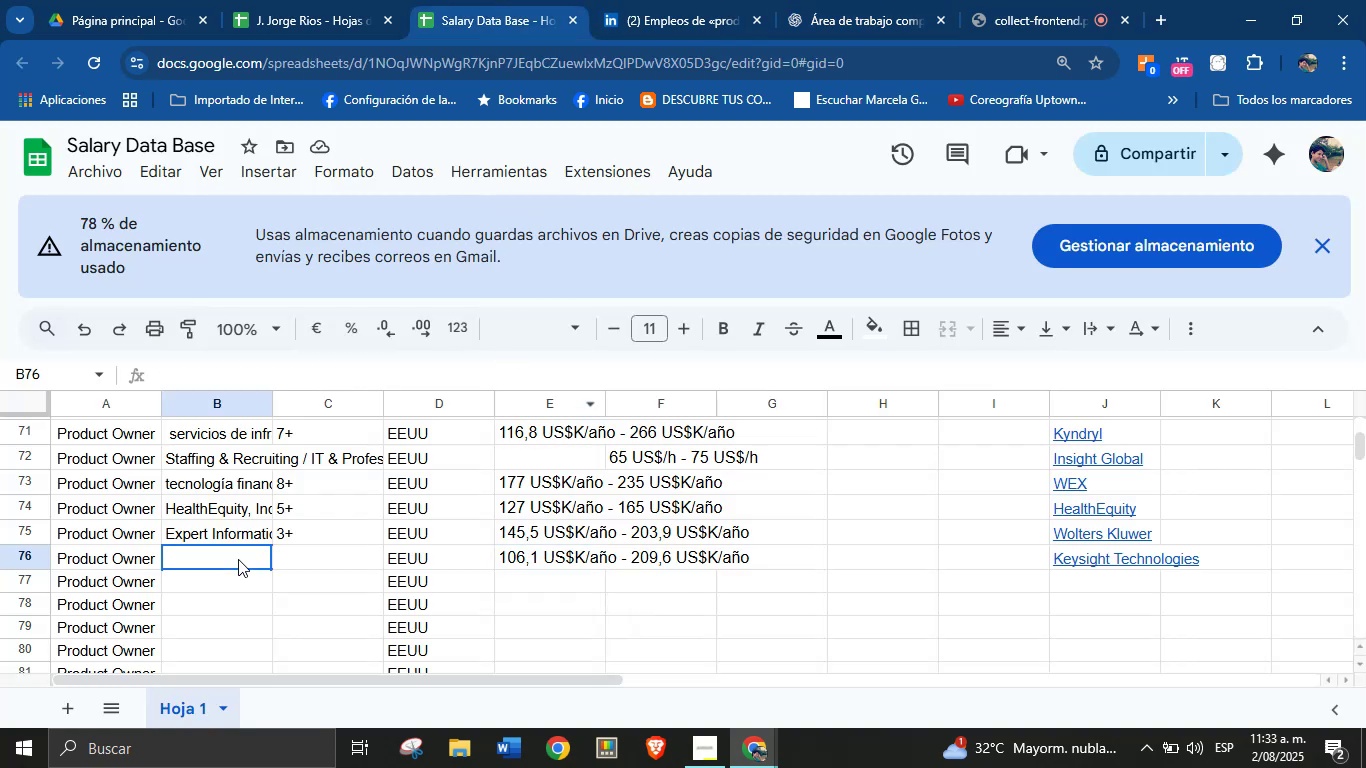 
key(Control+V)
 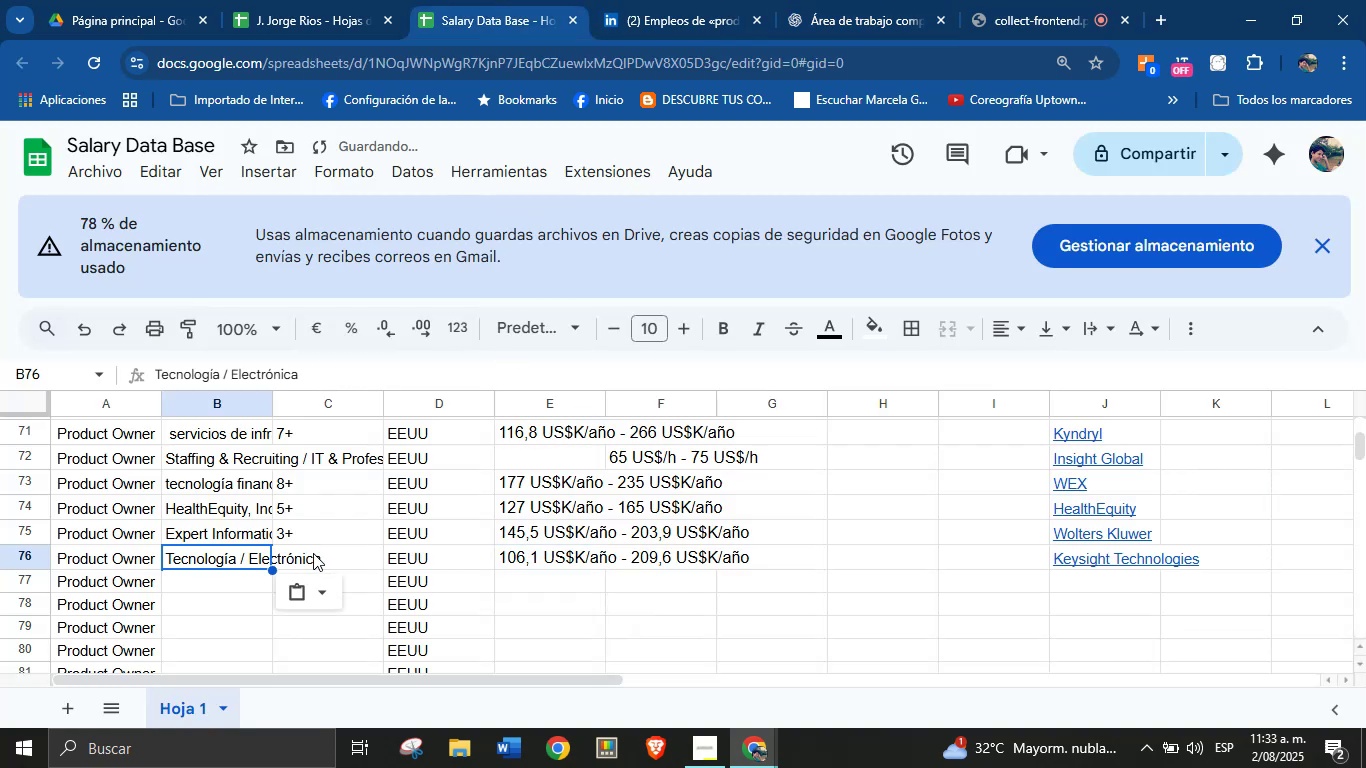 
left_click([316, 554])
 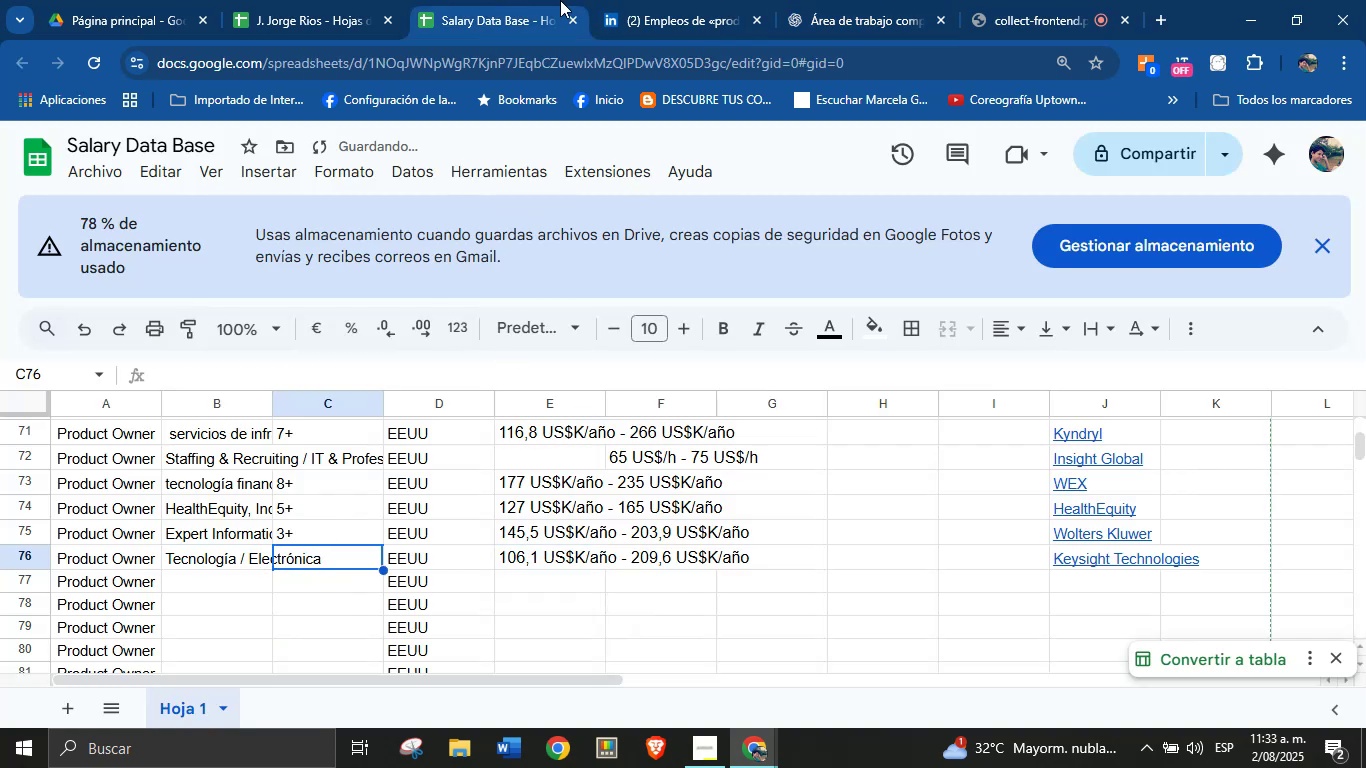 
left_click([598, 0])
 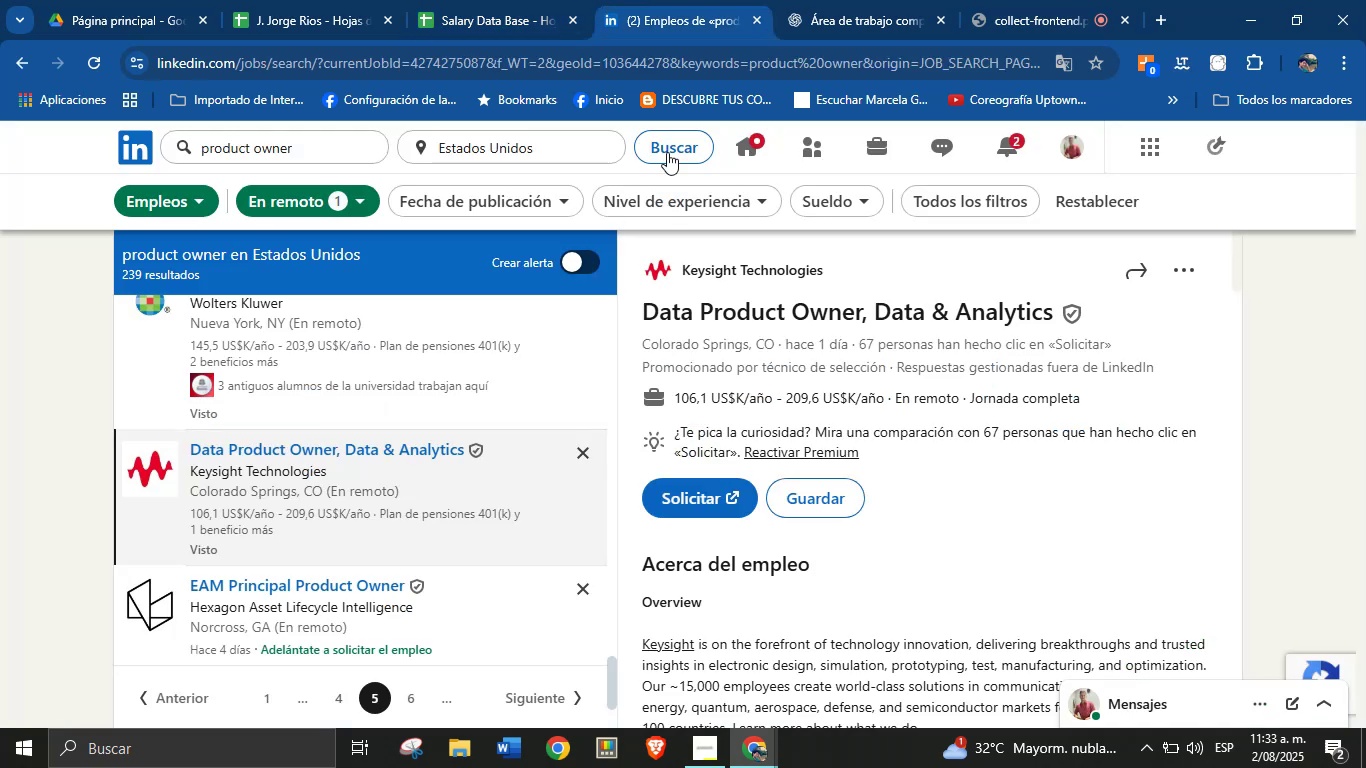 
scroll: coordinate [817, 560], scroll_direction: down, amount: 9.0
 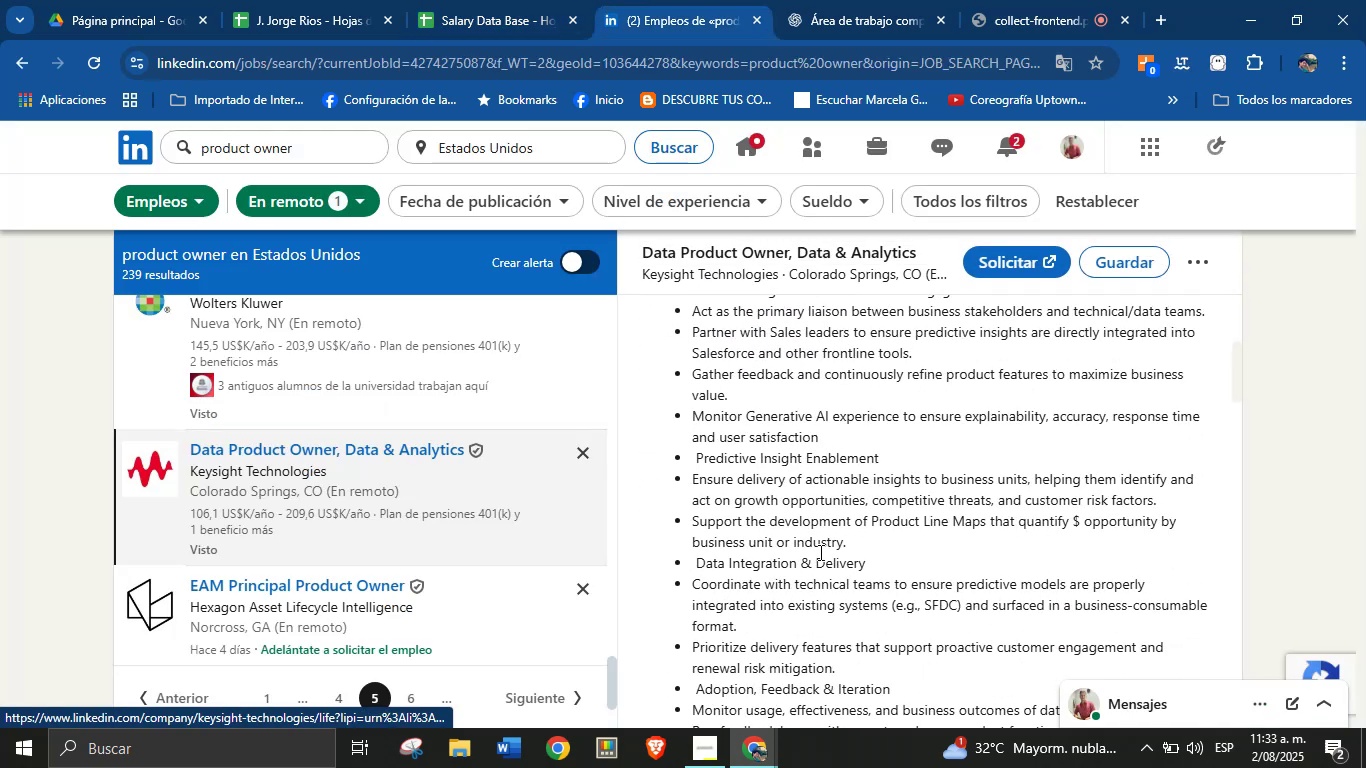 
left_click([826, 526])
 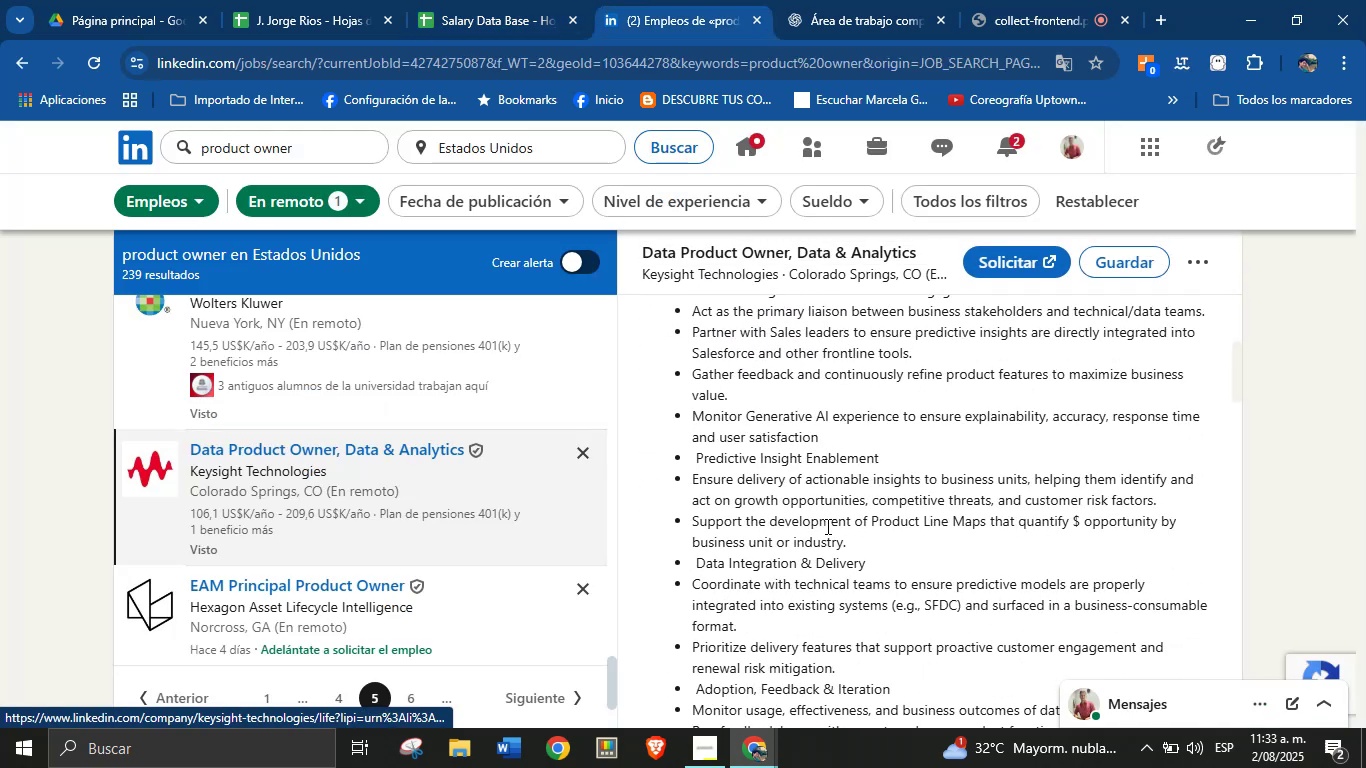 
scroll: coordinate [826, 526], scroll_direction: down, amount: 4.0
 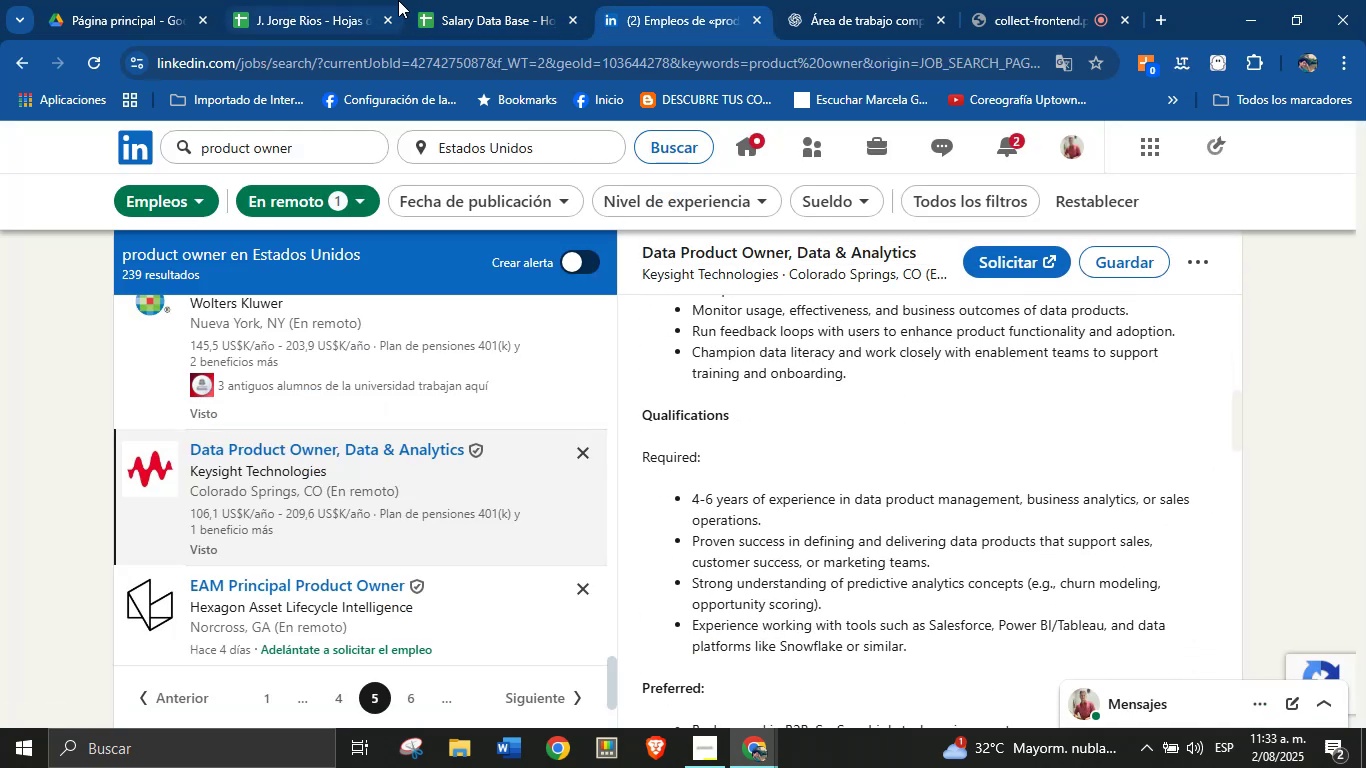 
left_click([459, 0])
 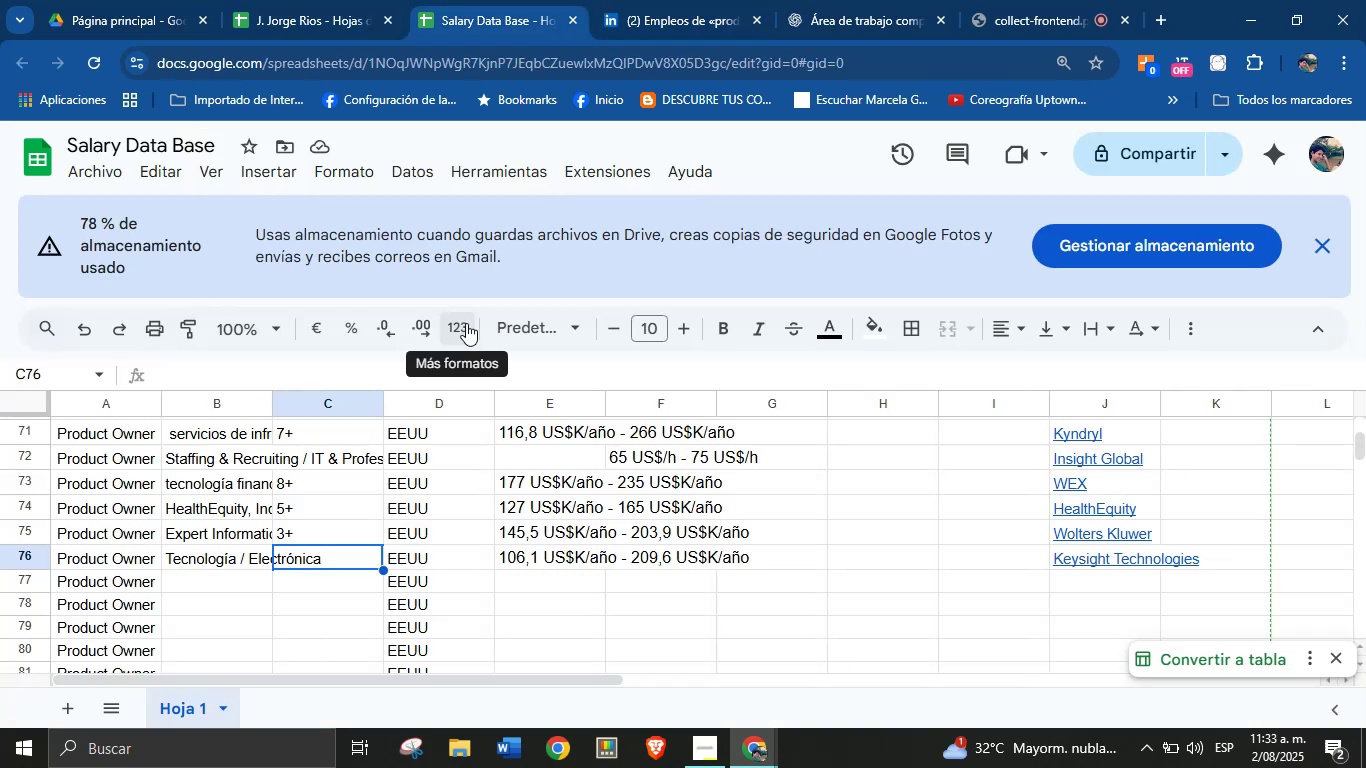 
key(4)
 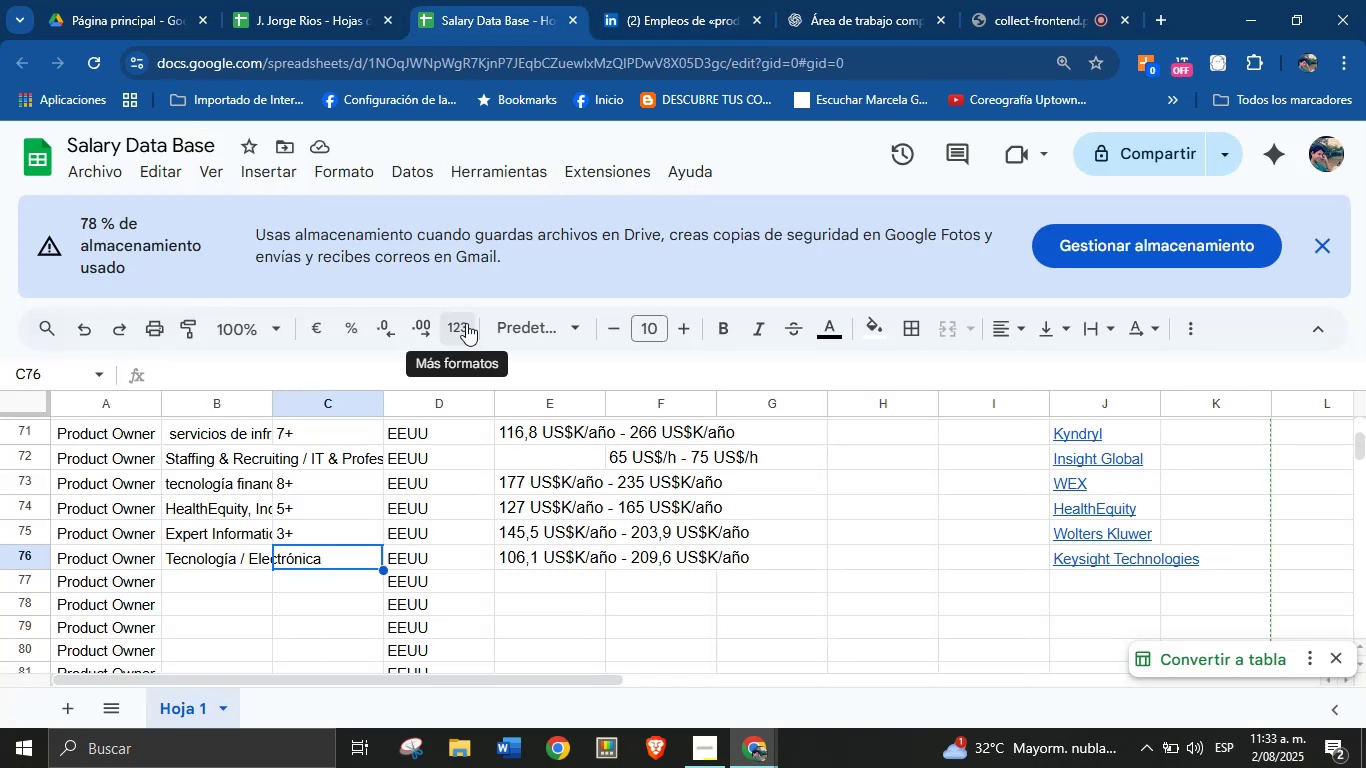 
key(Minus)
 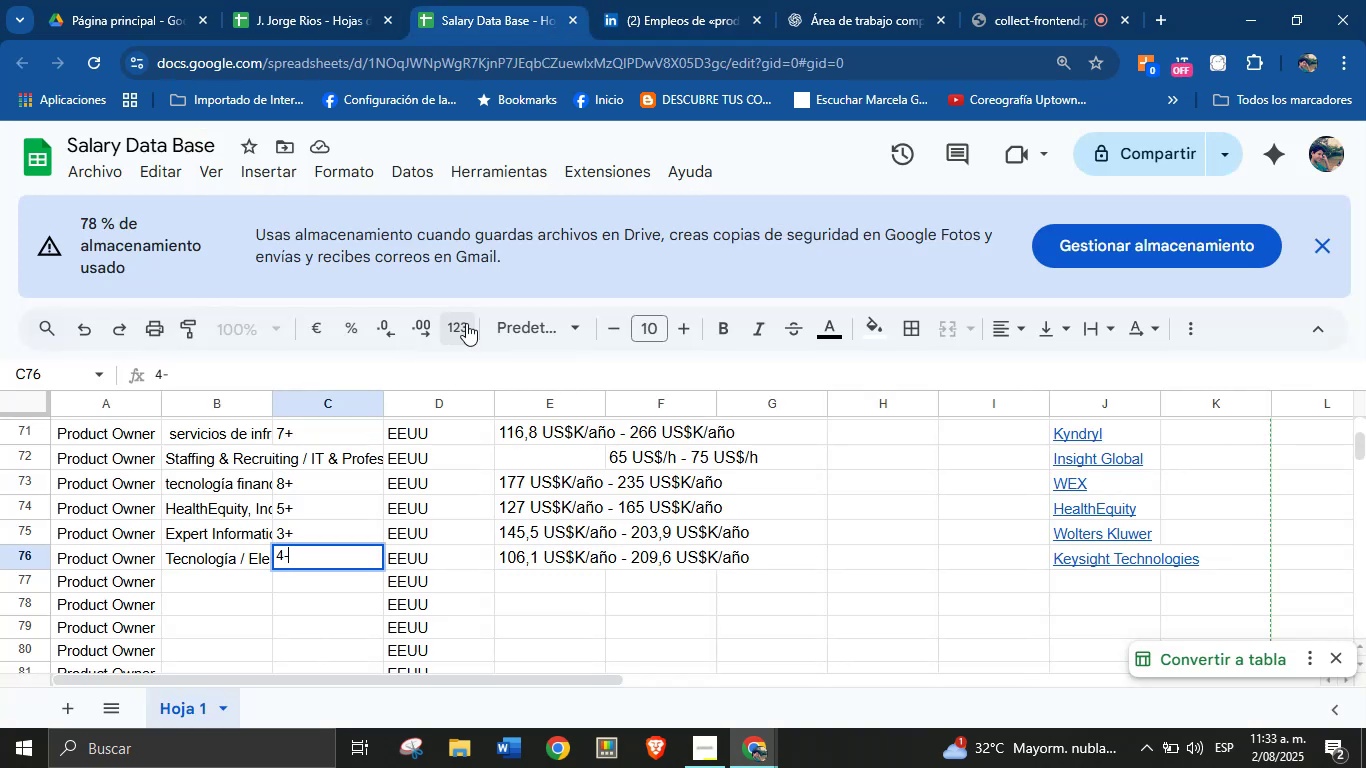 
key(6)
 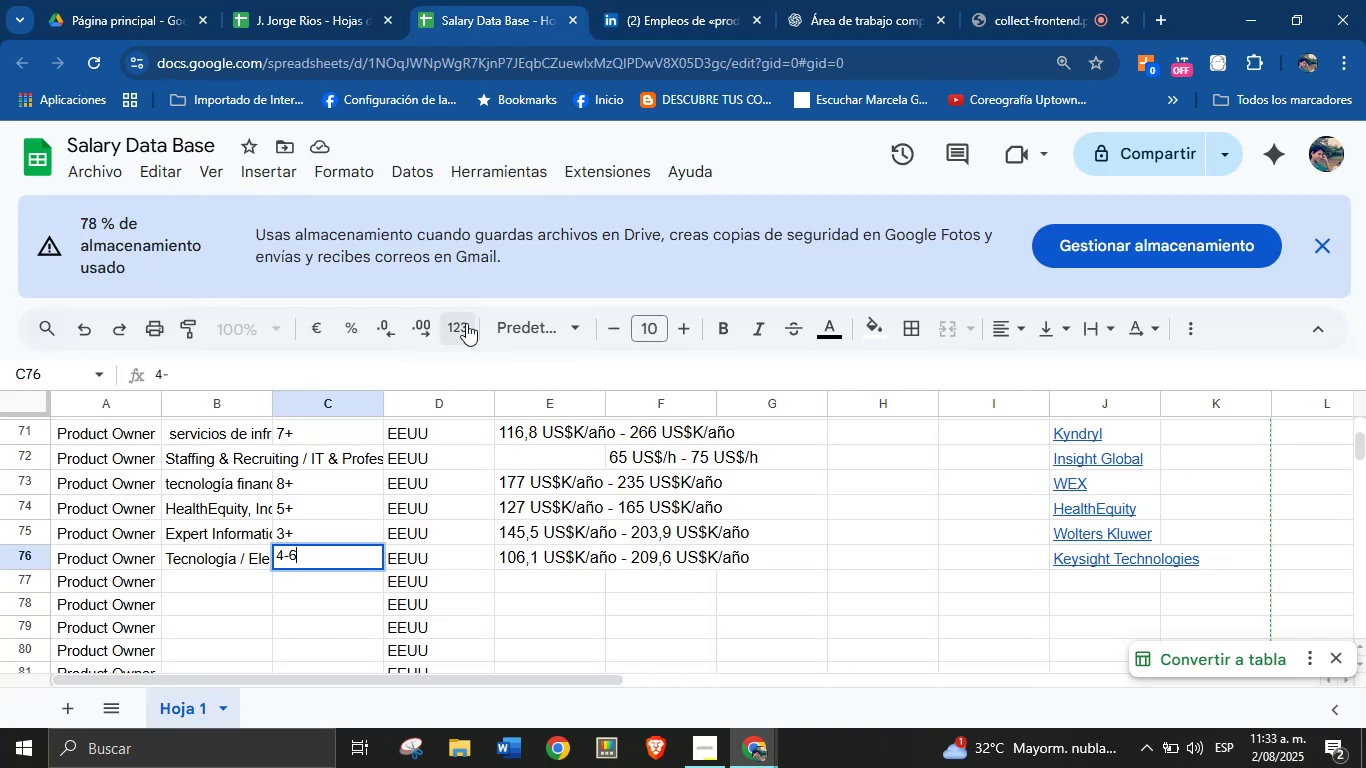 
key(Enter)
 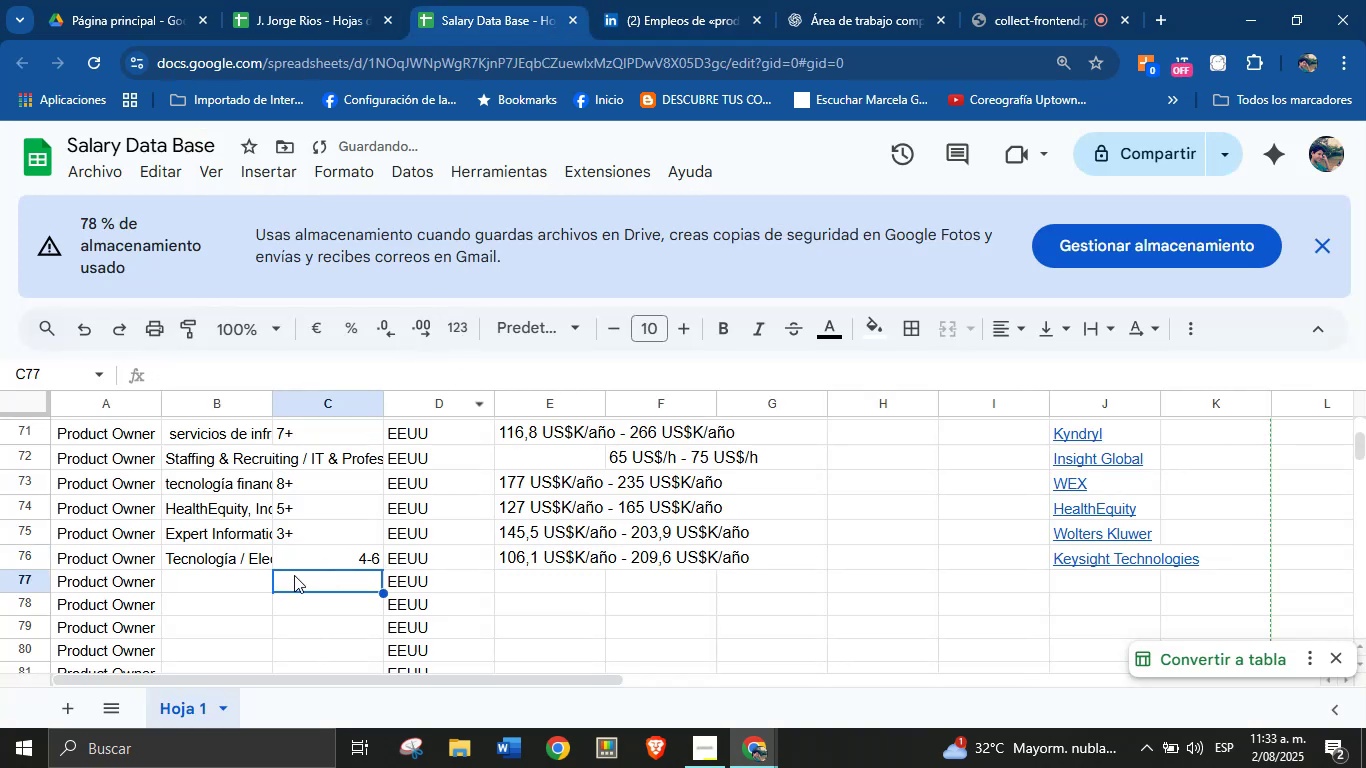 
left_click([200, 577])
 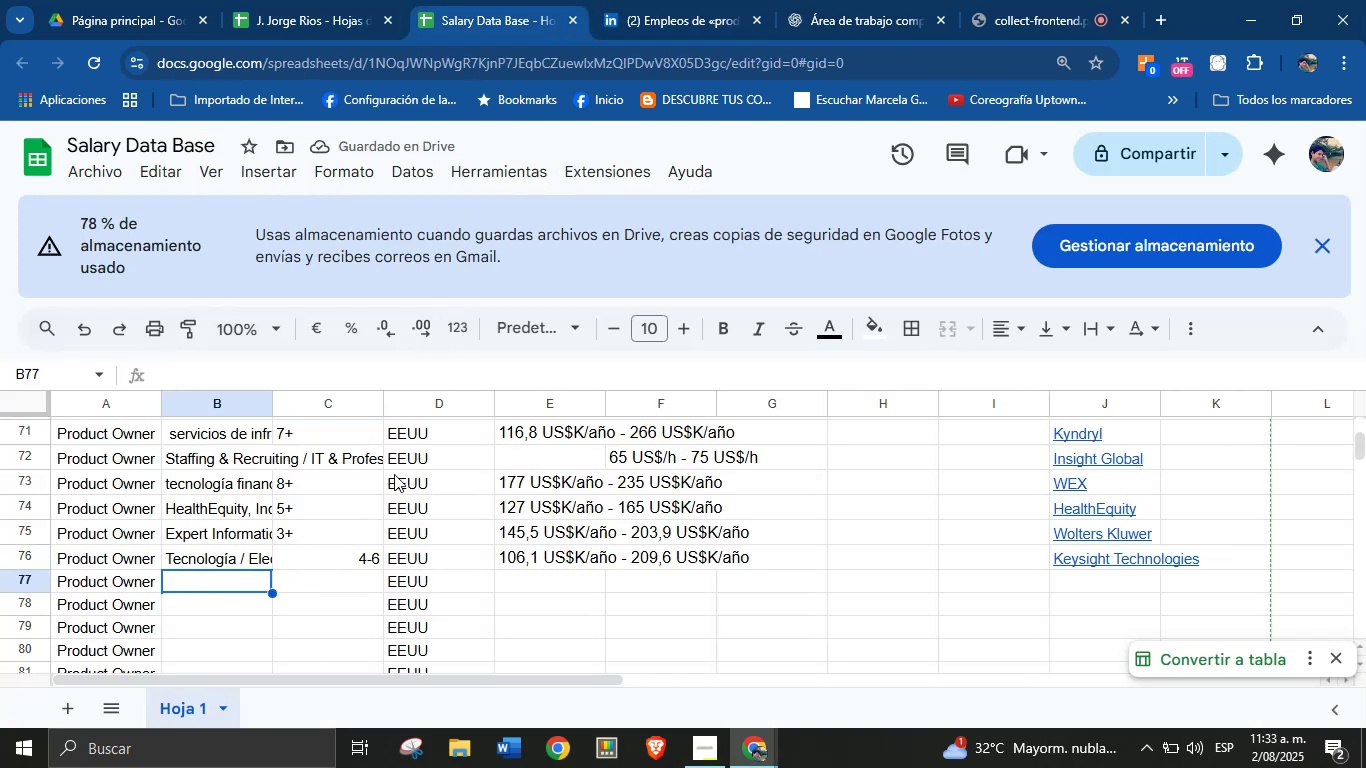 
left_click([664, 0])
 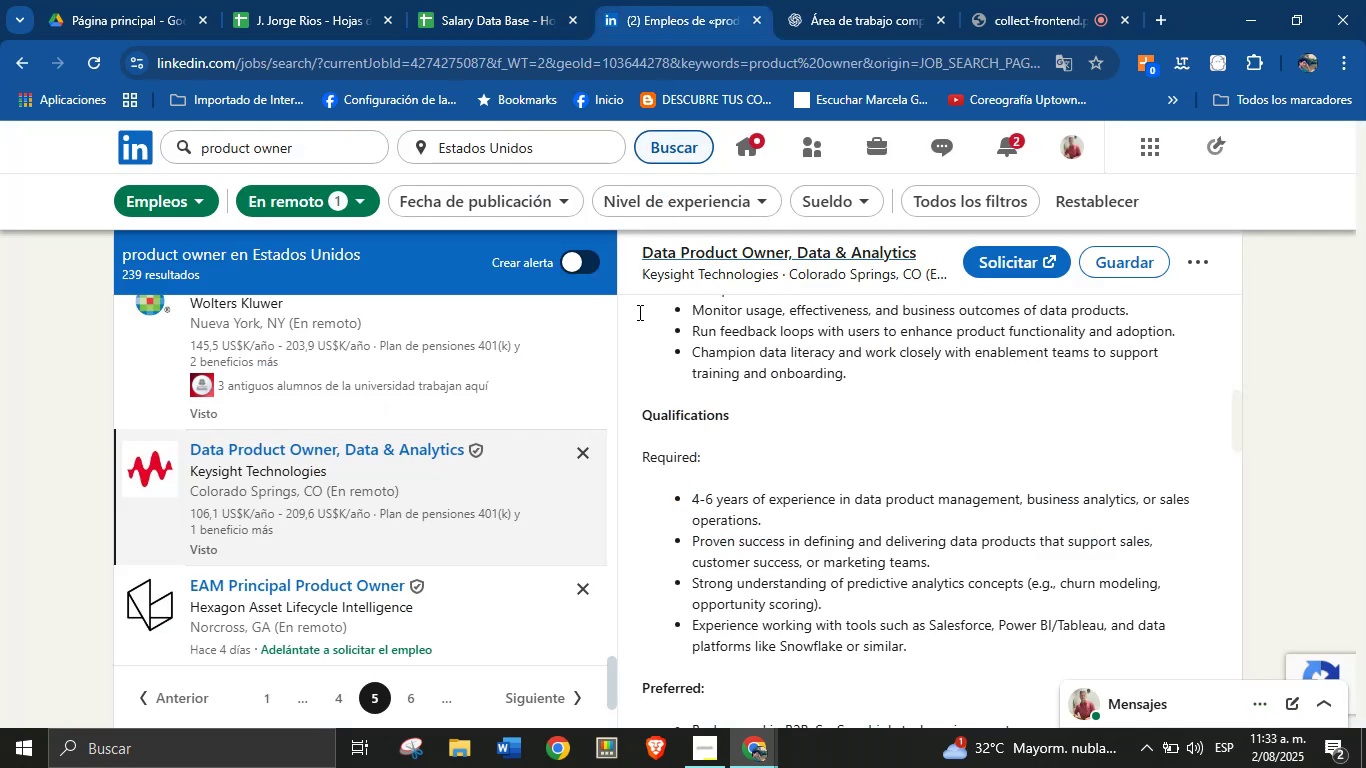 
scroll: coordinate [436, 428], scroll_direction: down, amount: 2.0
 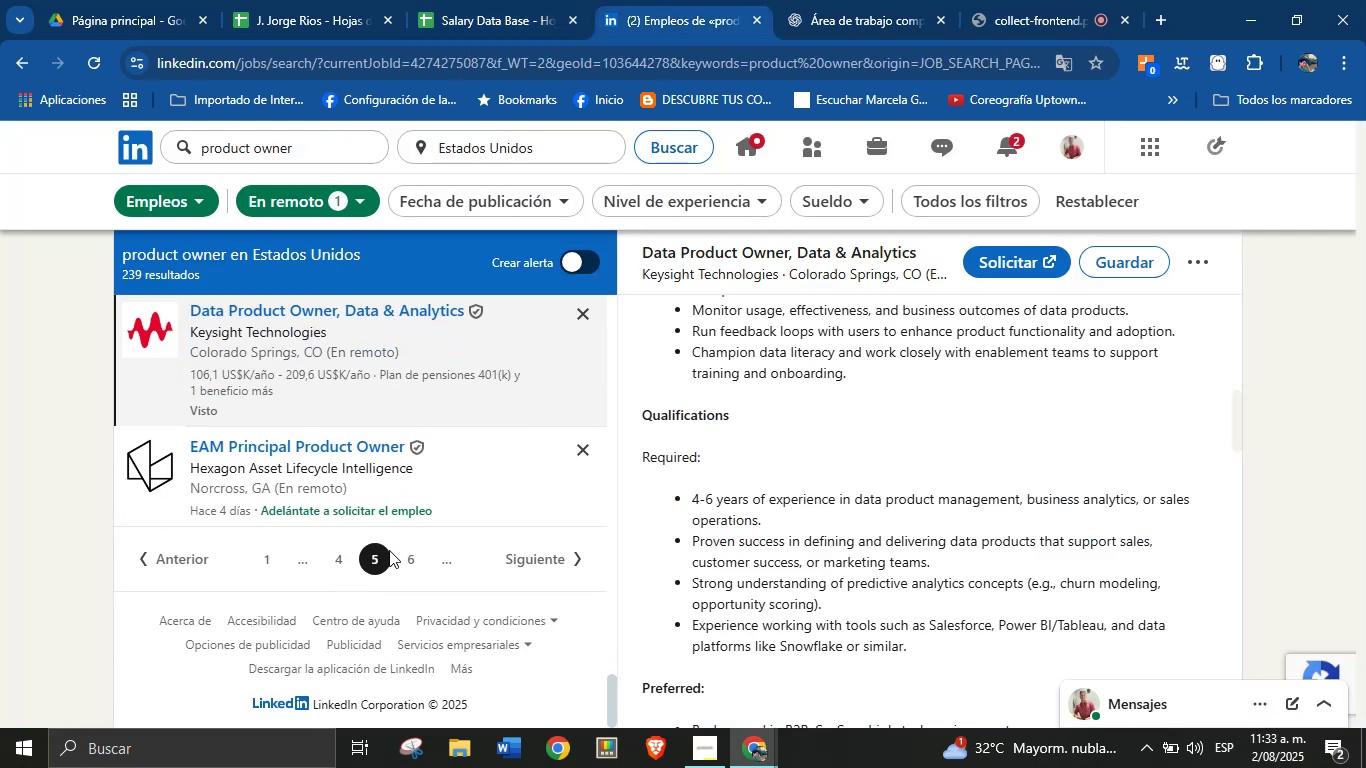 
left_click([405, 556])
 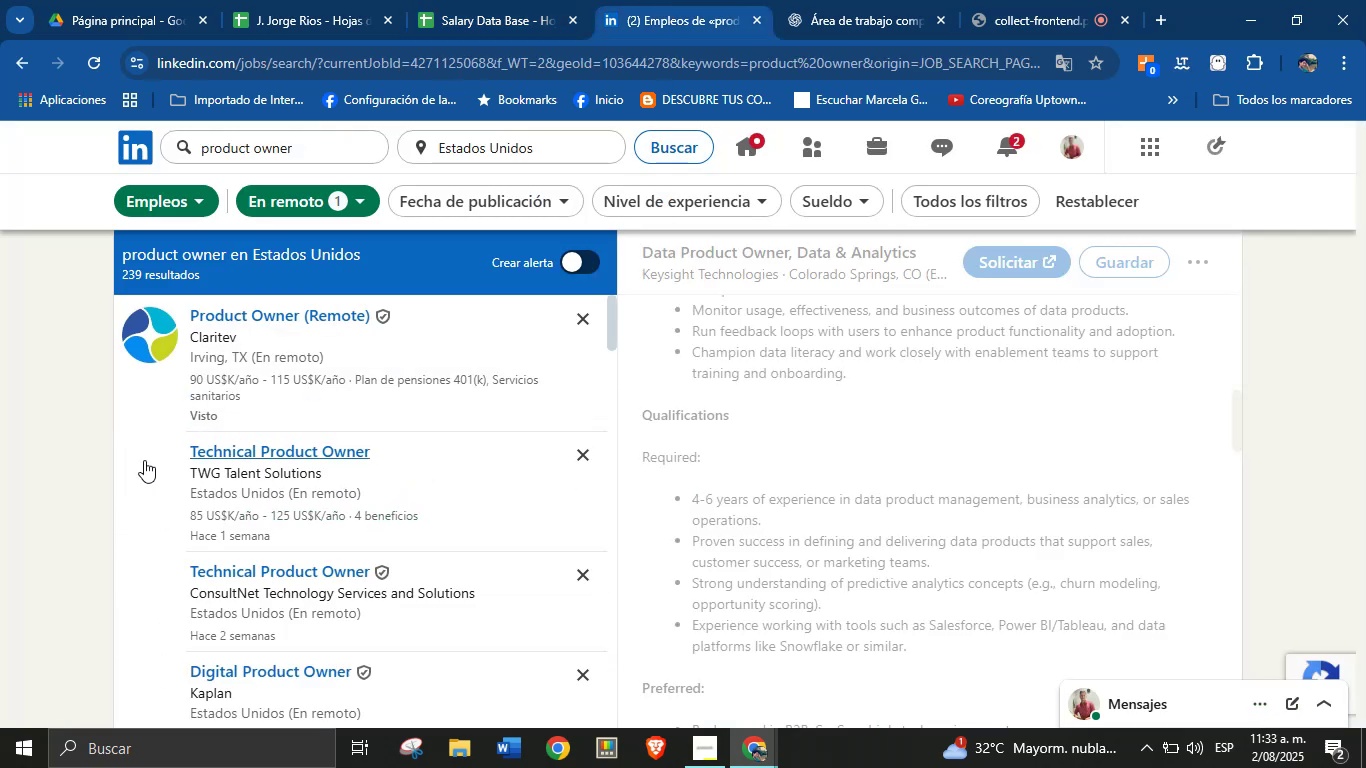 
wait(8.49)
 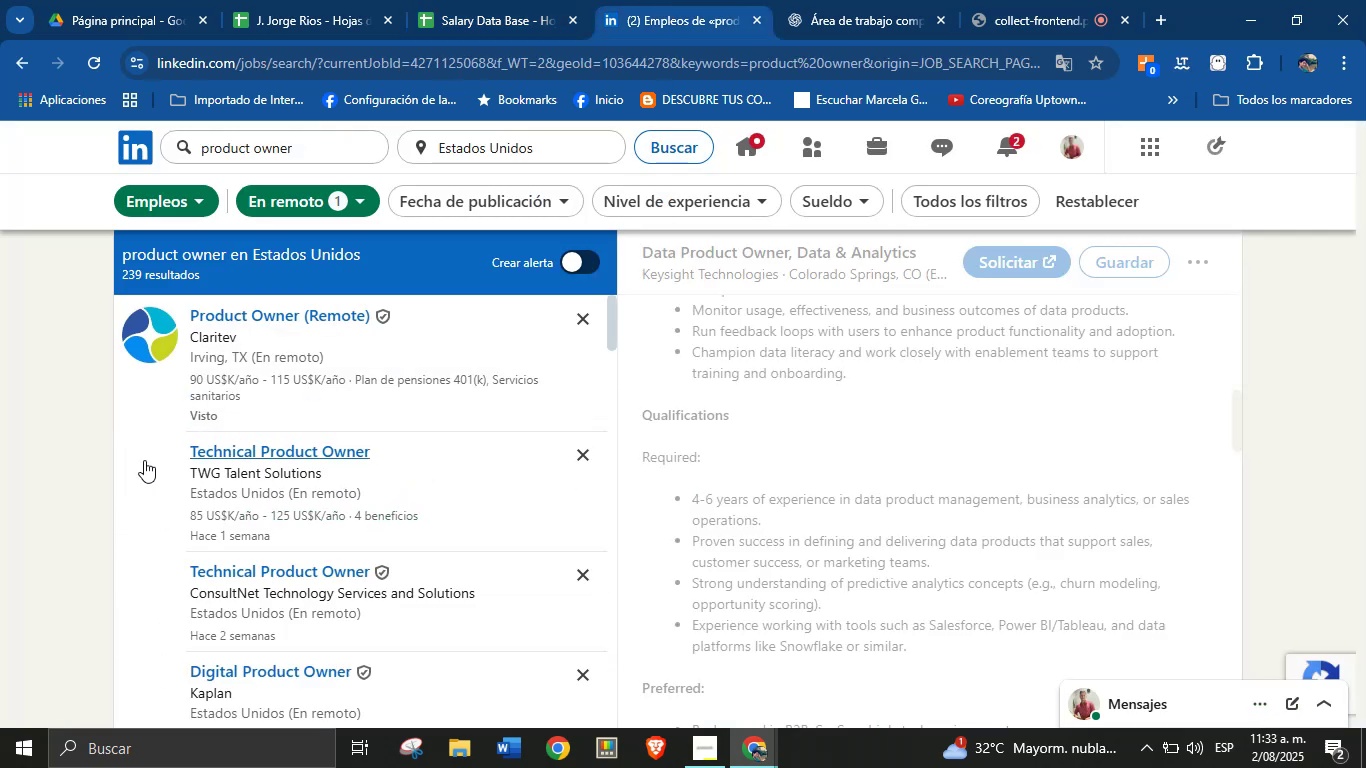 
left_click([338, 459])
 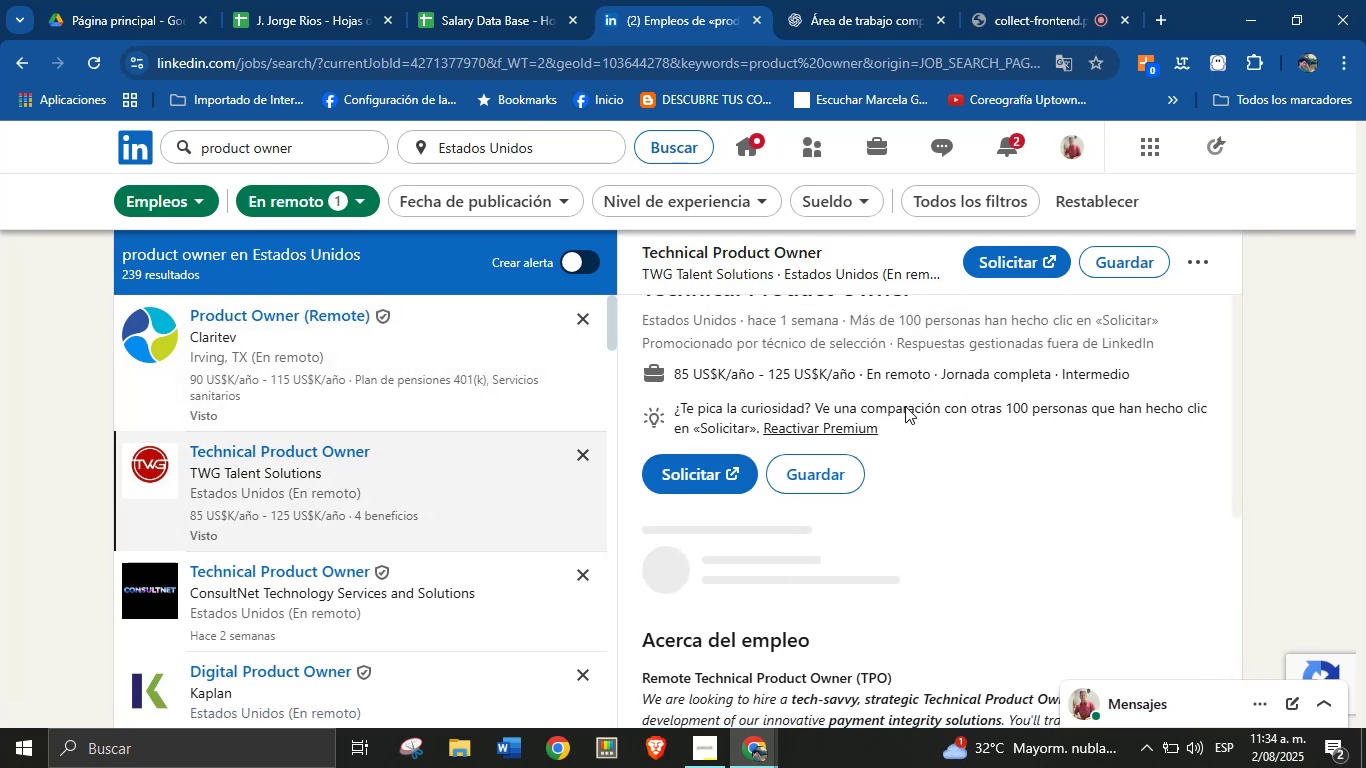 
scroll: coordinate [899, 418], scroll_direction: up, amount: 5.0
 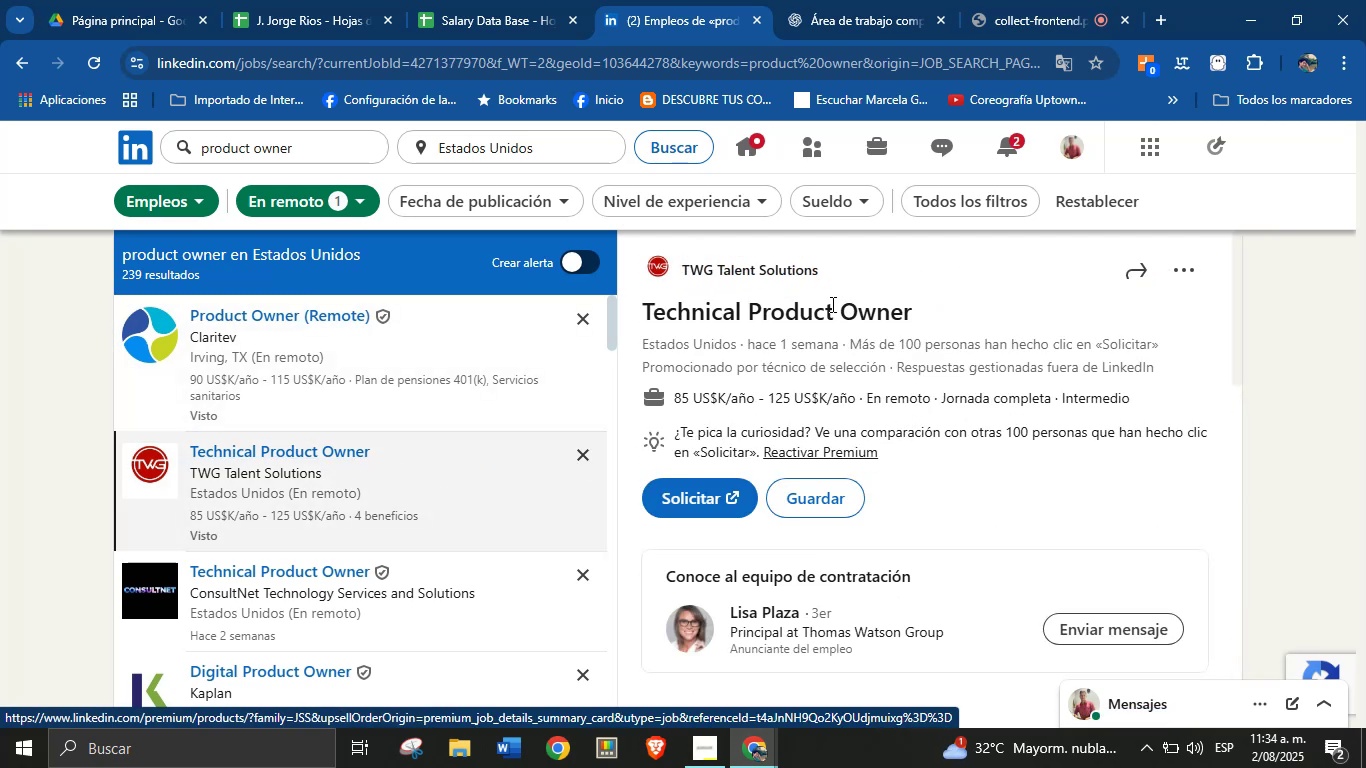 
left_click_drag(start_coordinate=[829, 275], to_coordinate=[682, 279])
 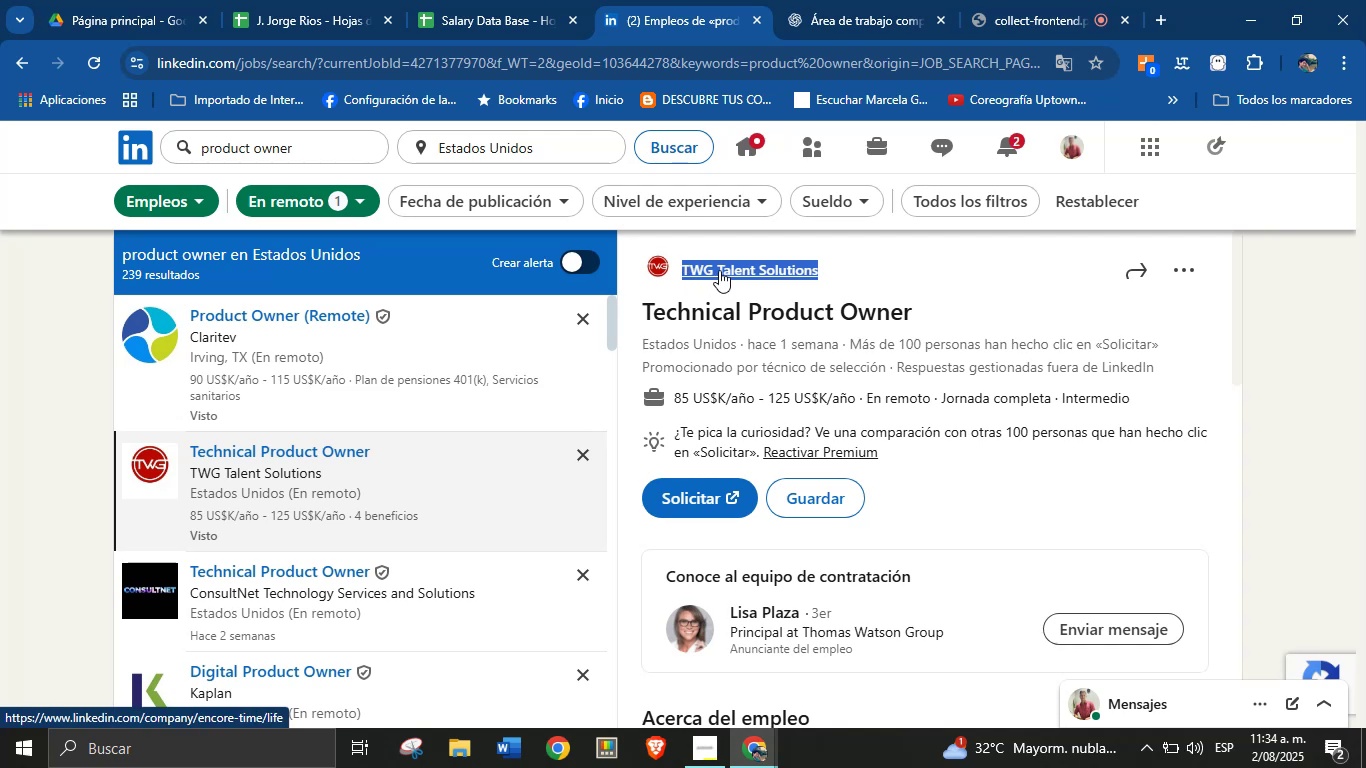 
key(Control+C)
 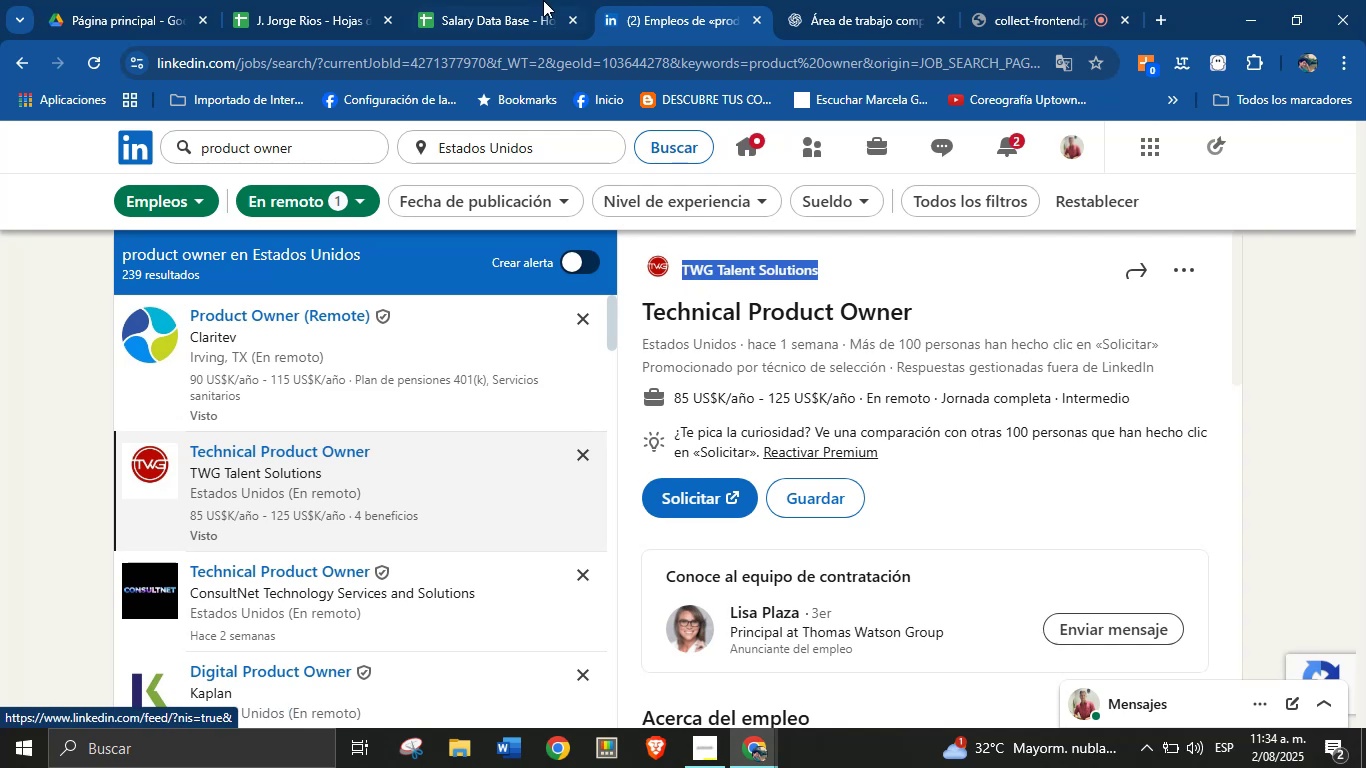 
left_click([520, 0])
 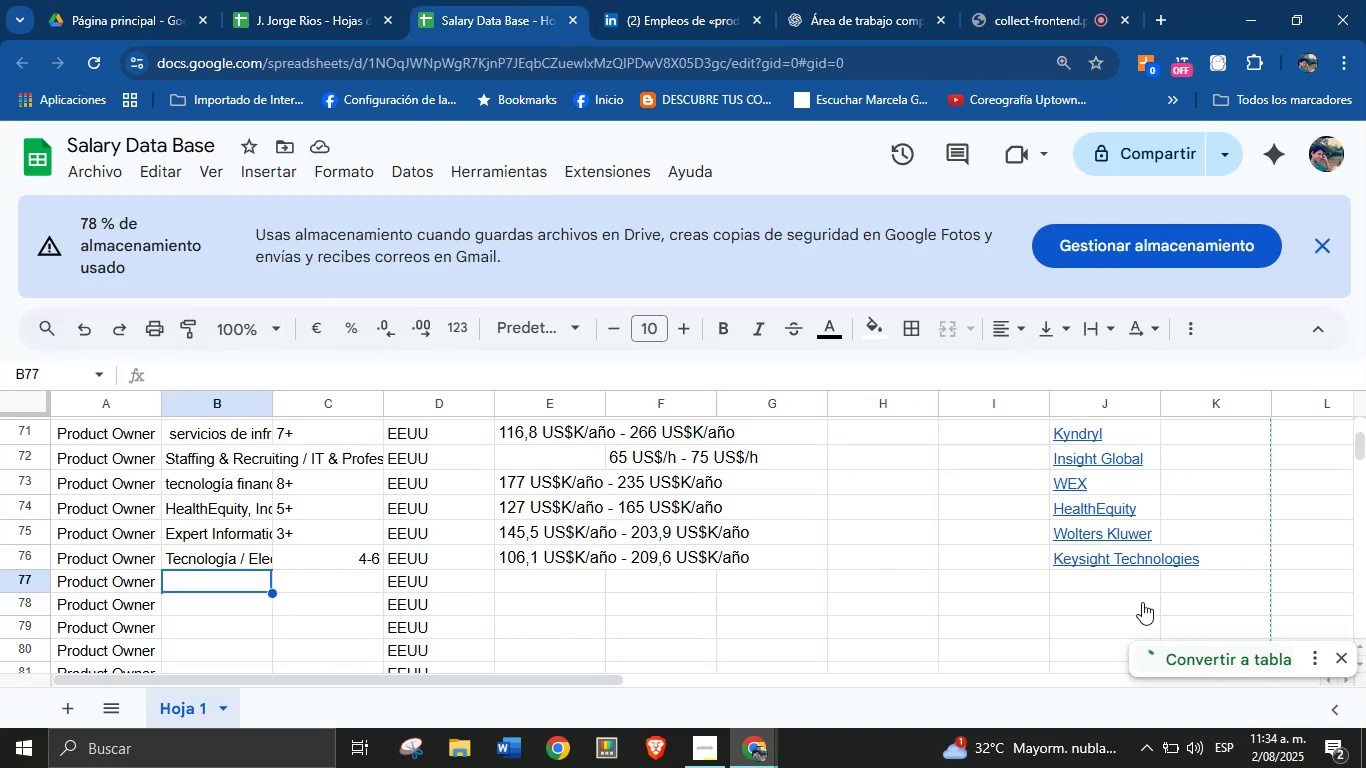 
left_click([1124, 588])
 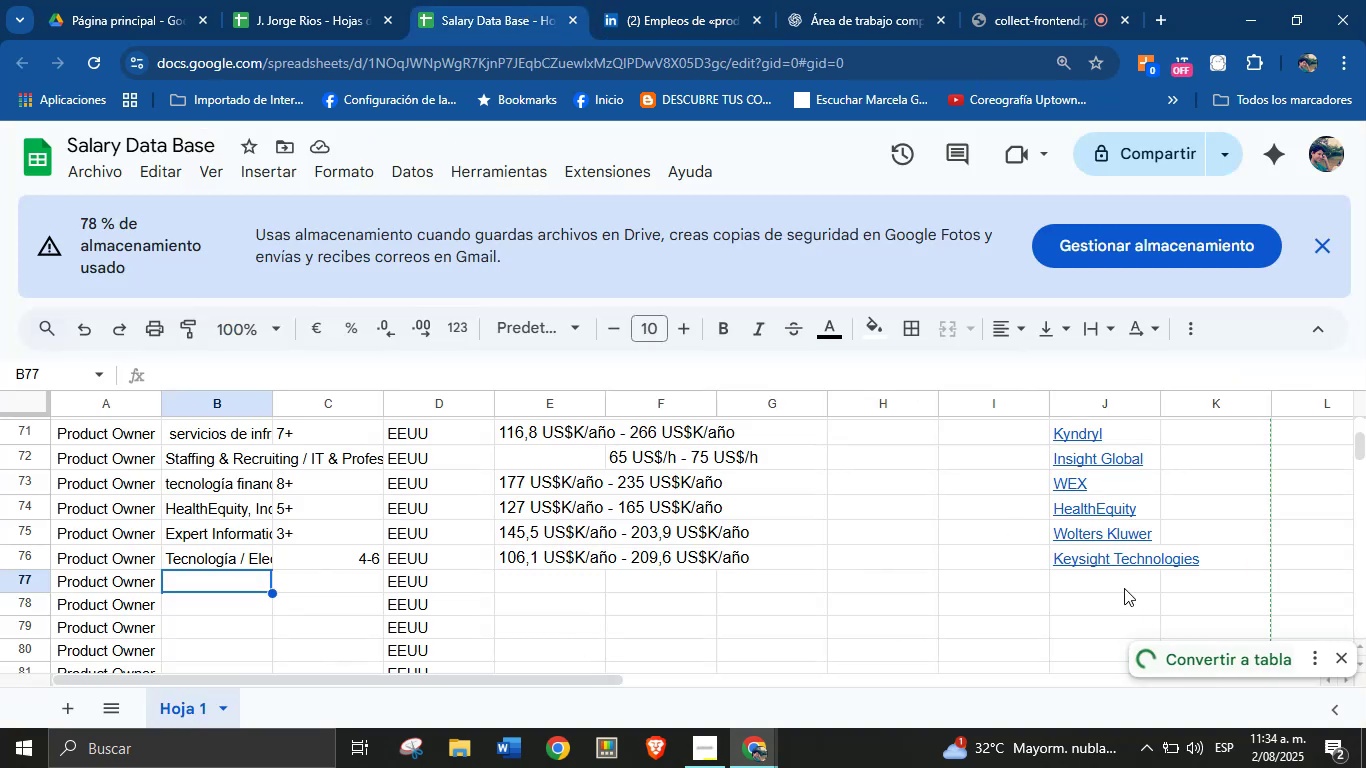 
key(Control+V)
 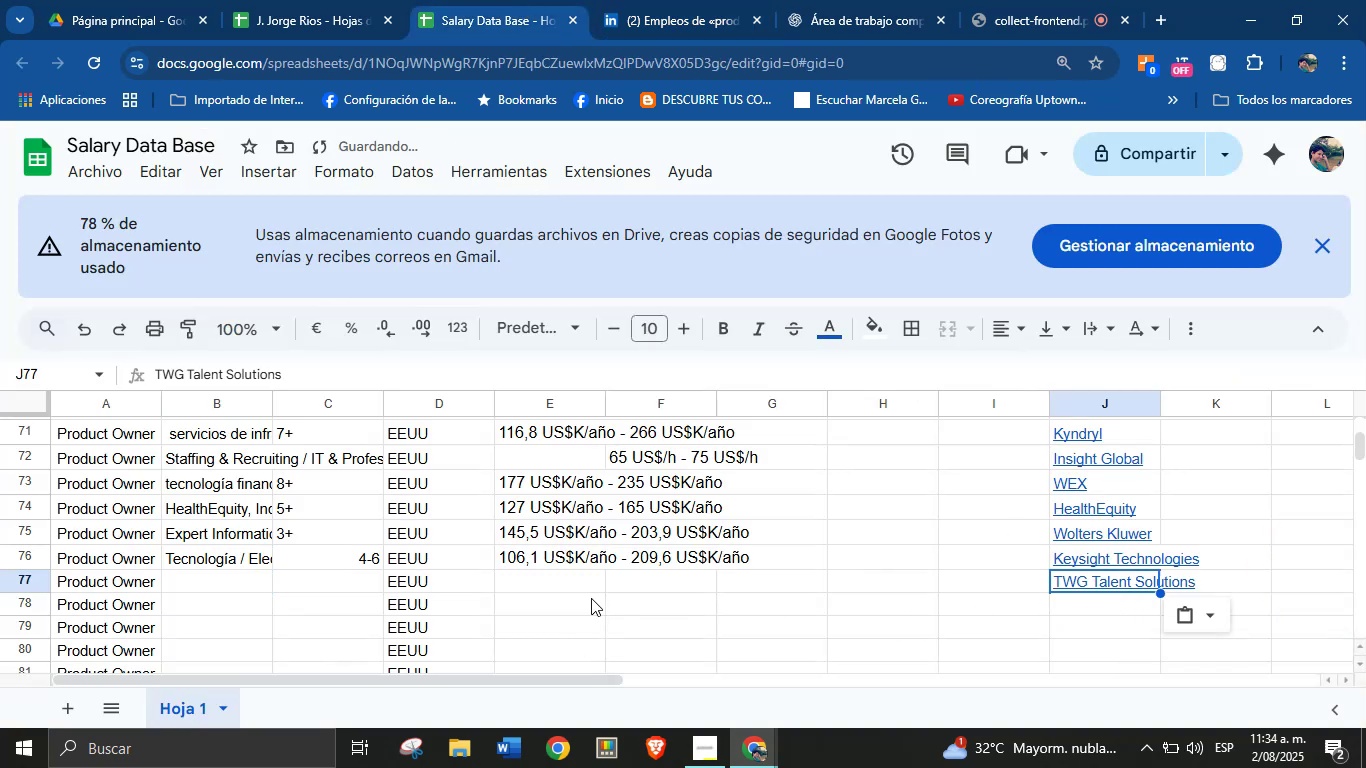 
left_click([554, 588])
 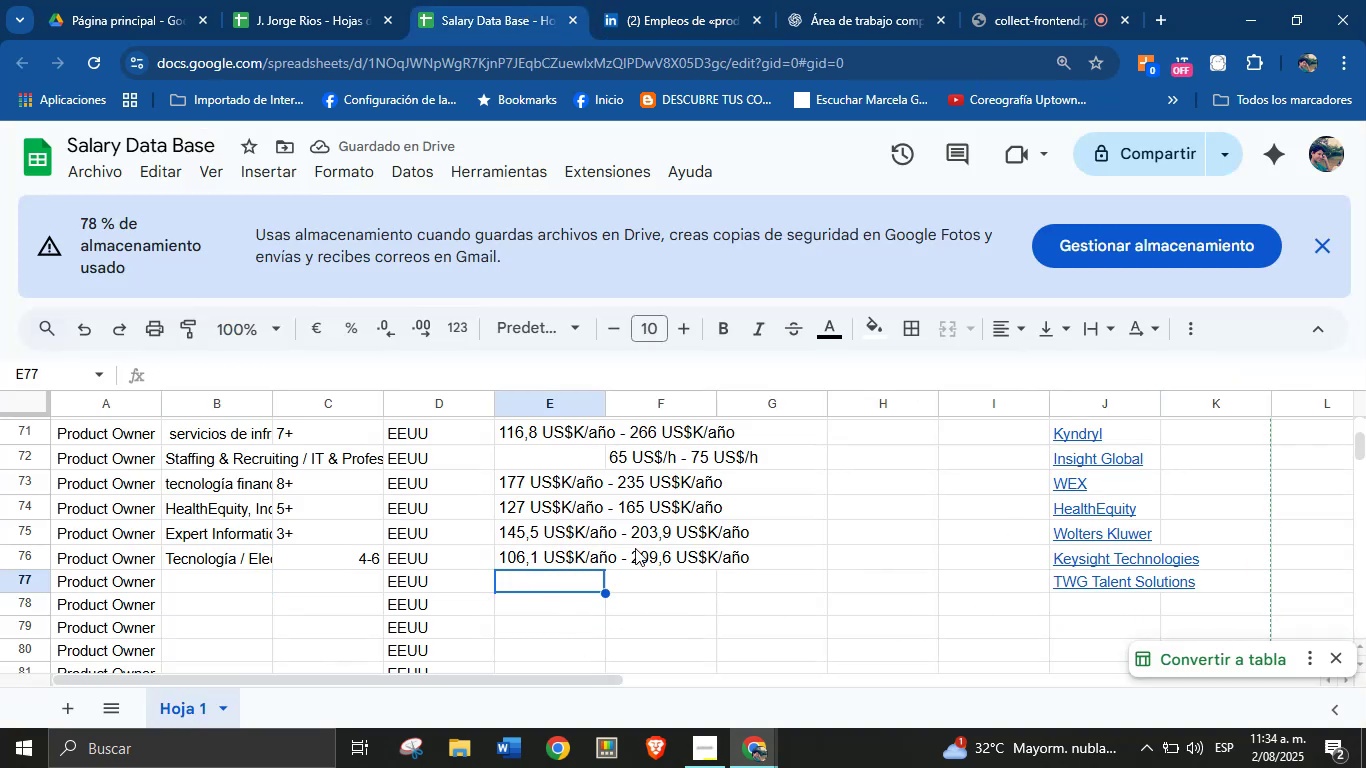 
left_click([697, 0])
 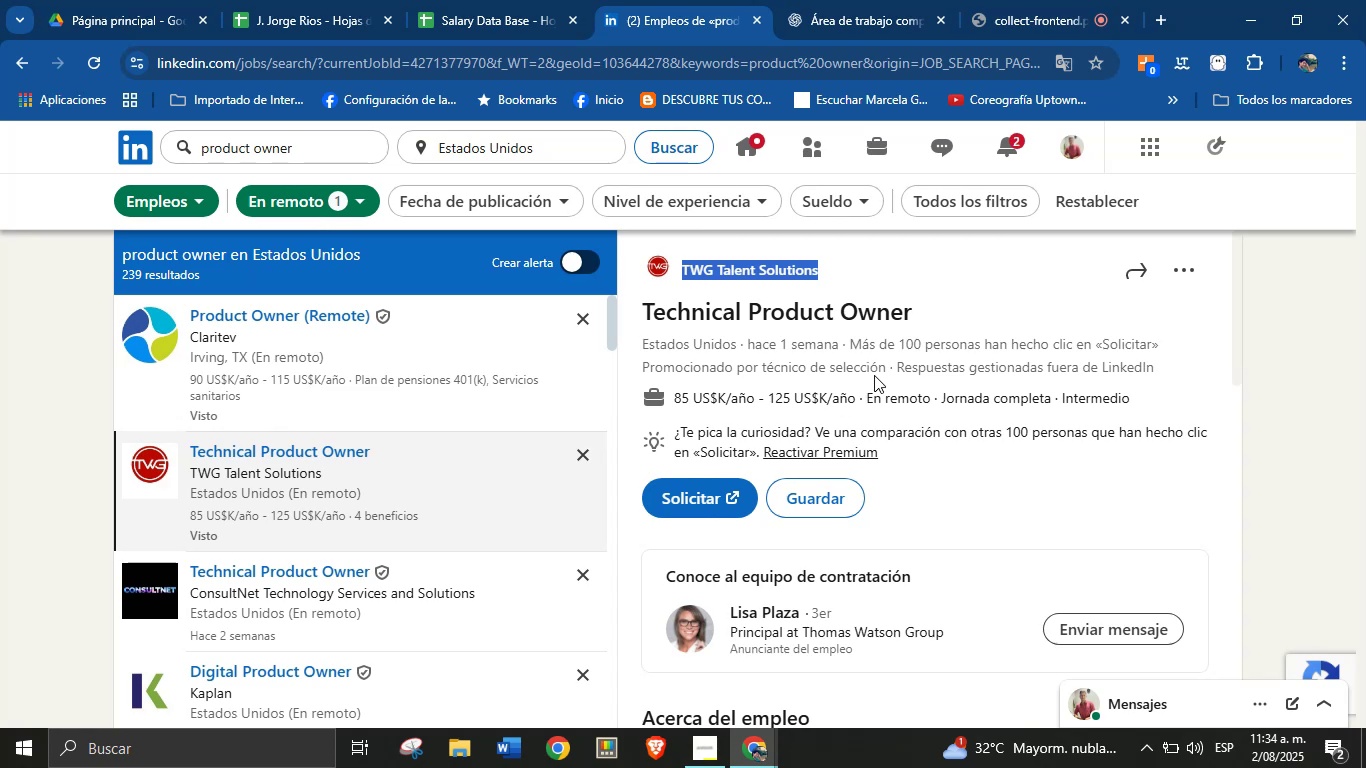 
left_click([900, 368])
 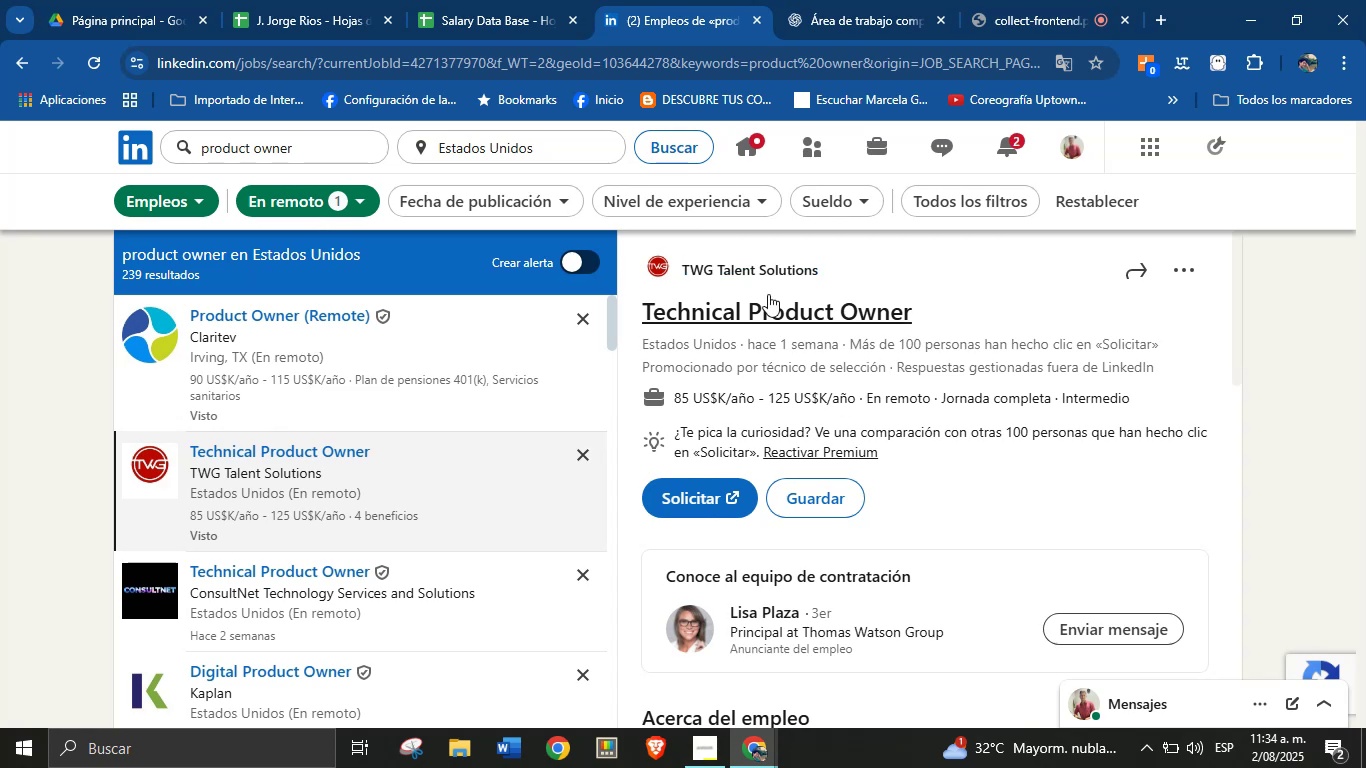 
left_click([515, 0])
 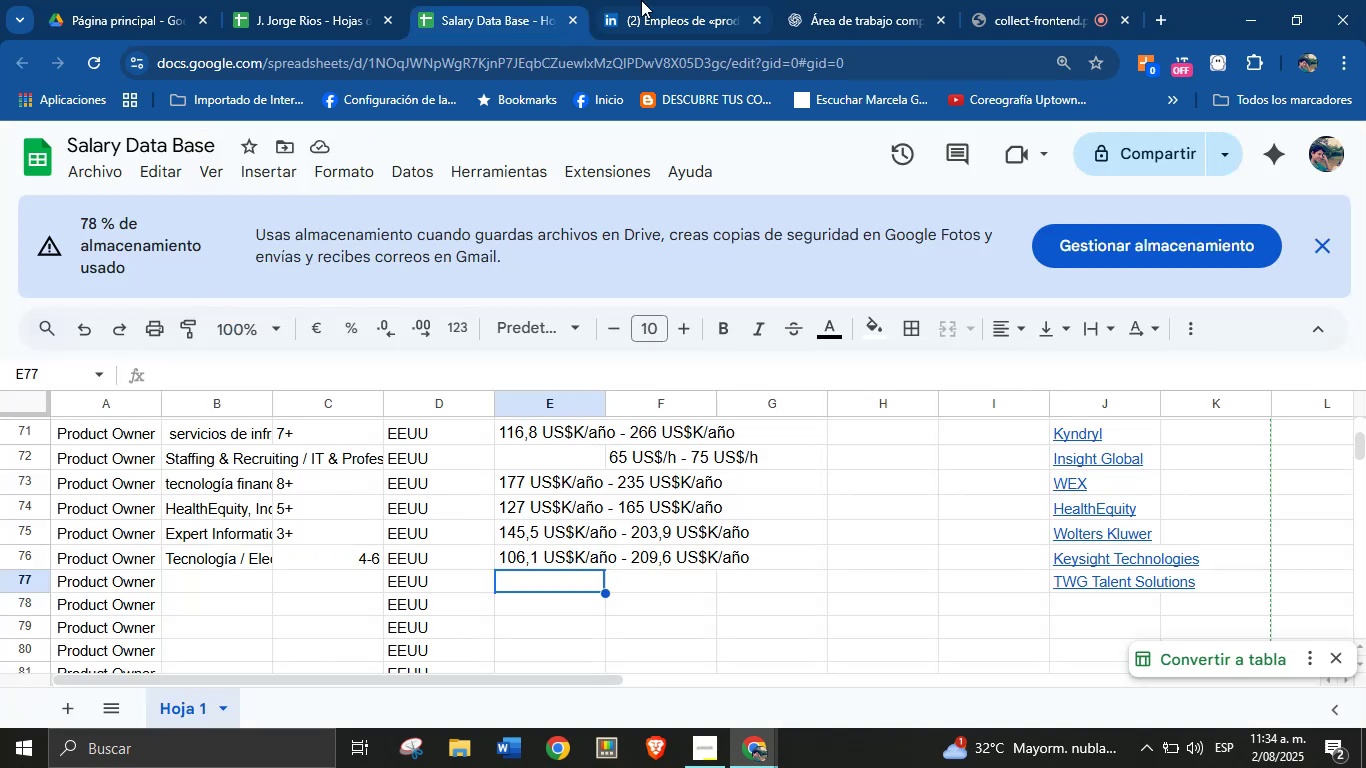 
left_click([644, 0])
 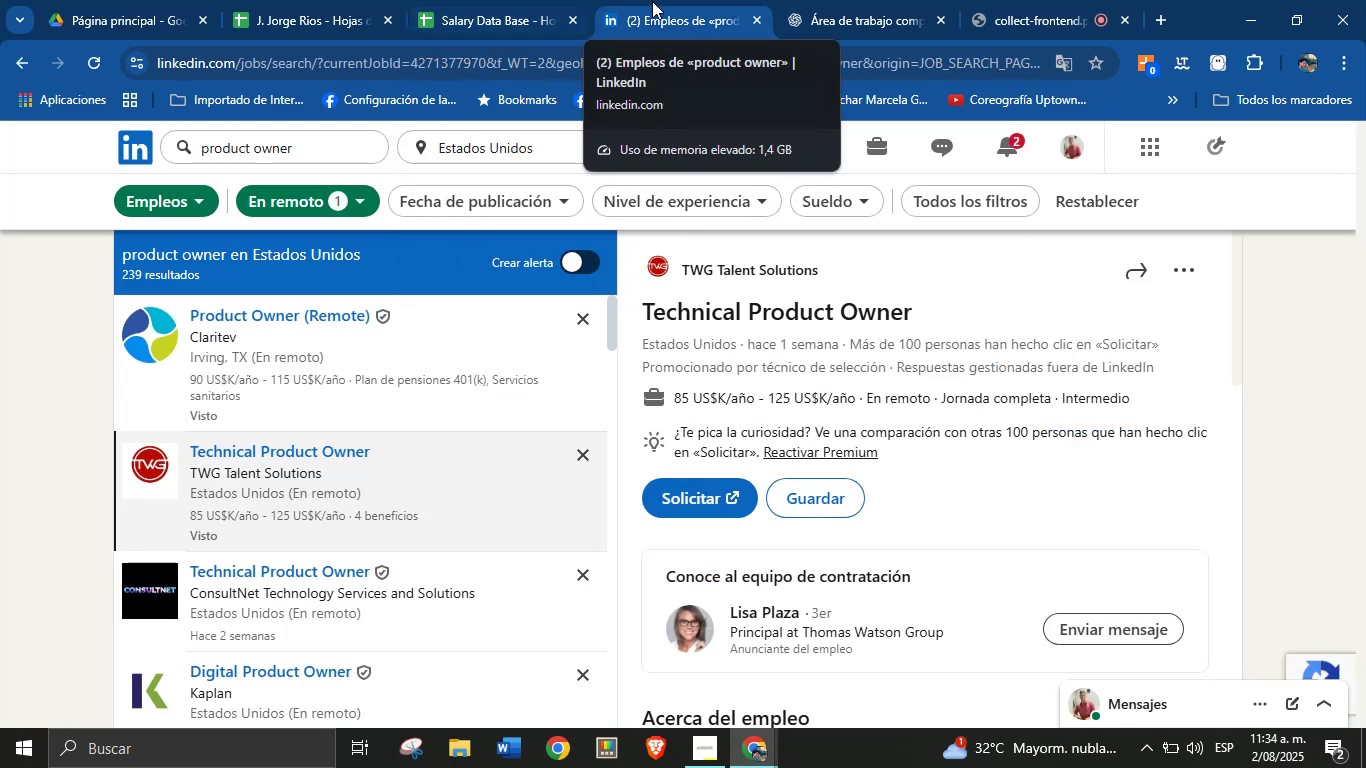 
scroll: coordinate [890, 466], scroll_direction: down, amount: 11.0
 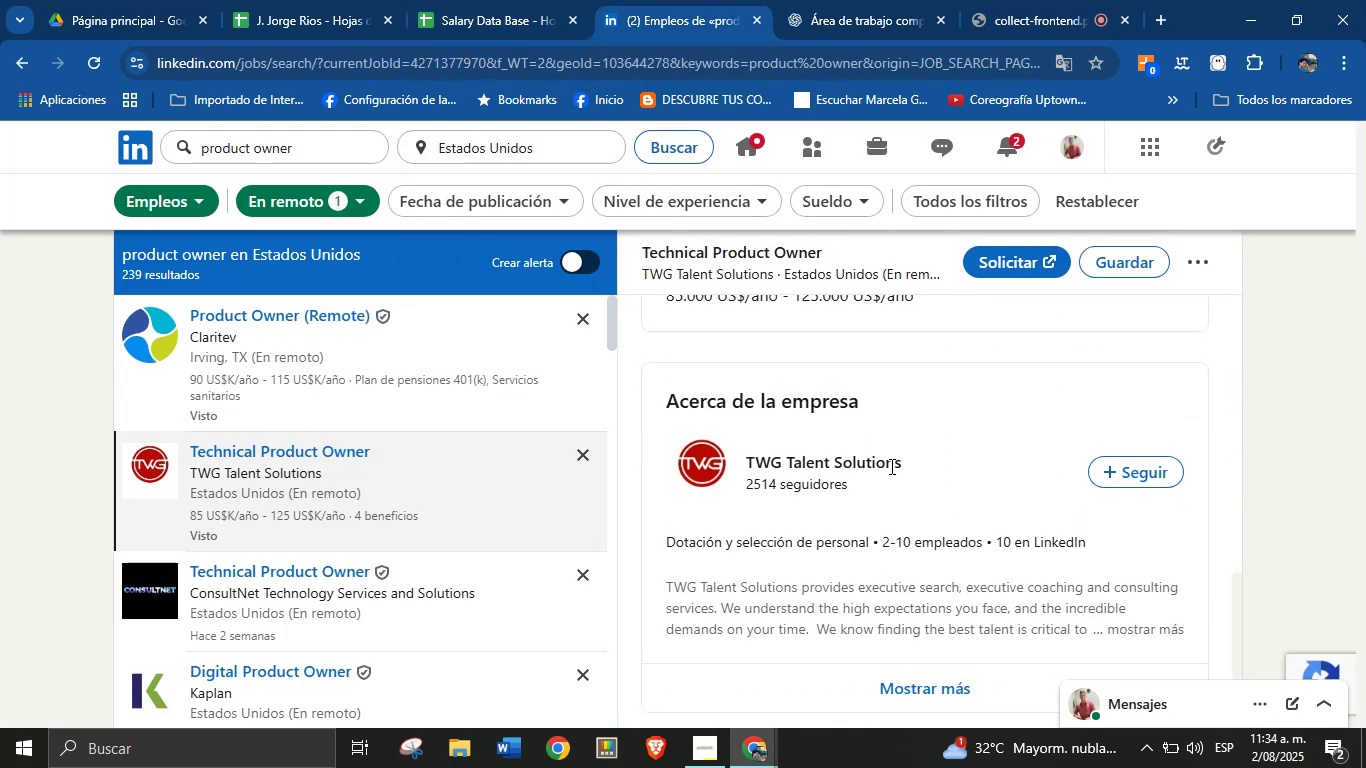 
scroll: coordinate [849, 520], scroll_direction: up, amount: 14.0
 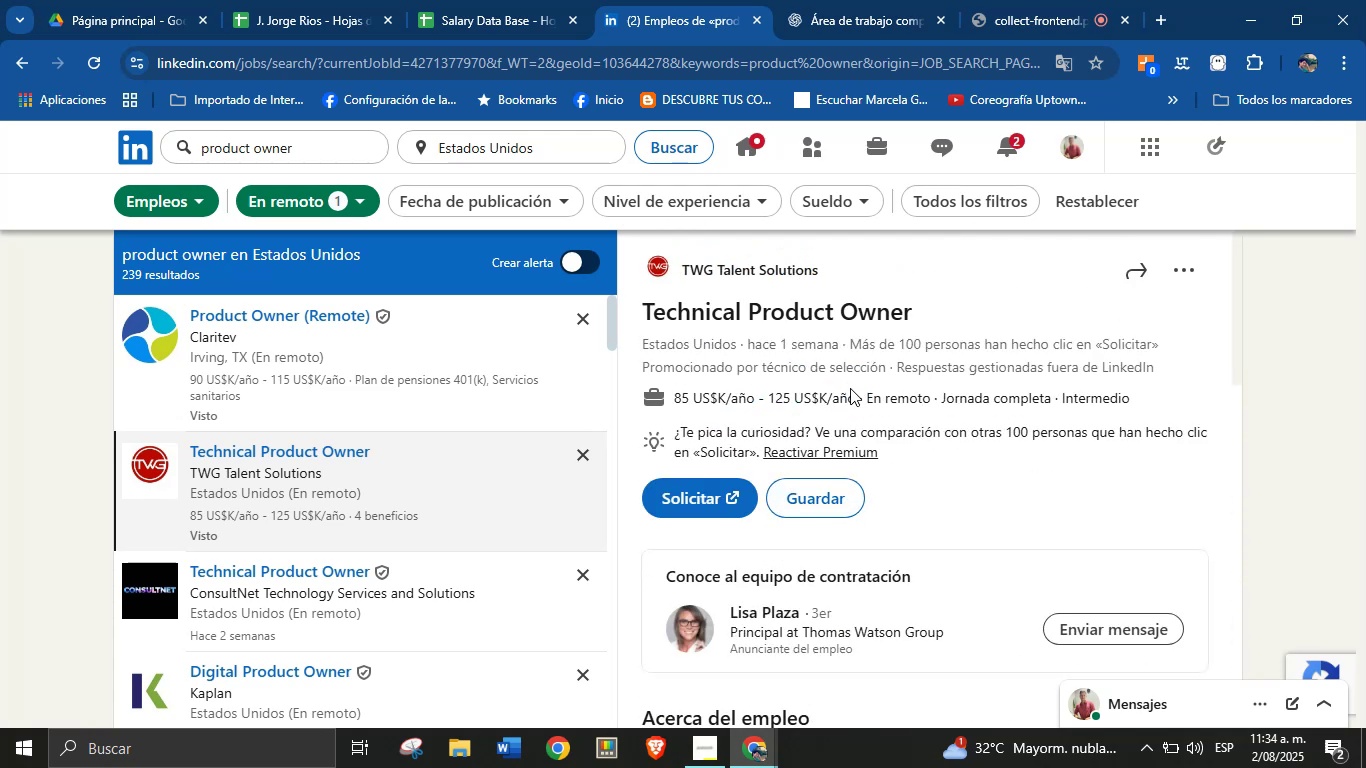 
left_click_drag(start_coordinate=[855, 403], to_coordinate=[674, 397])
 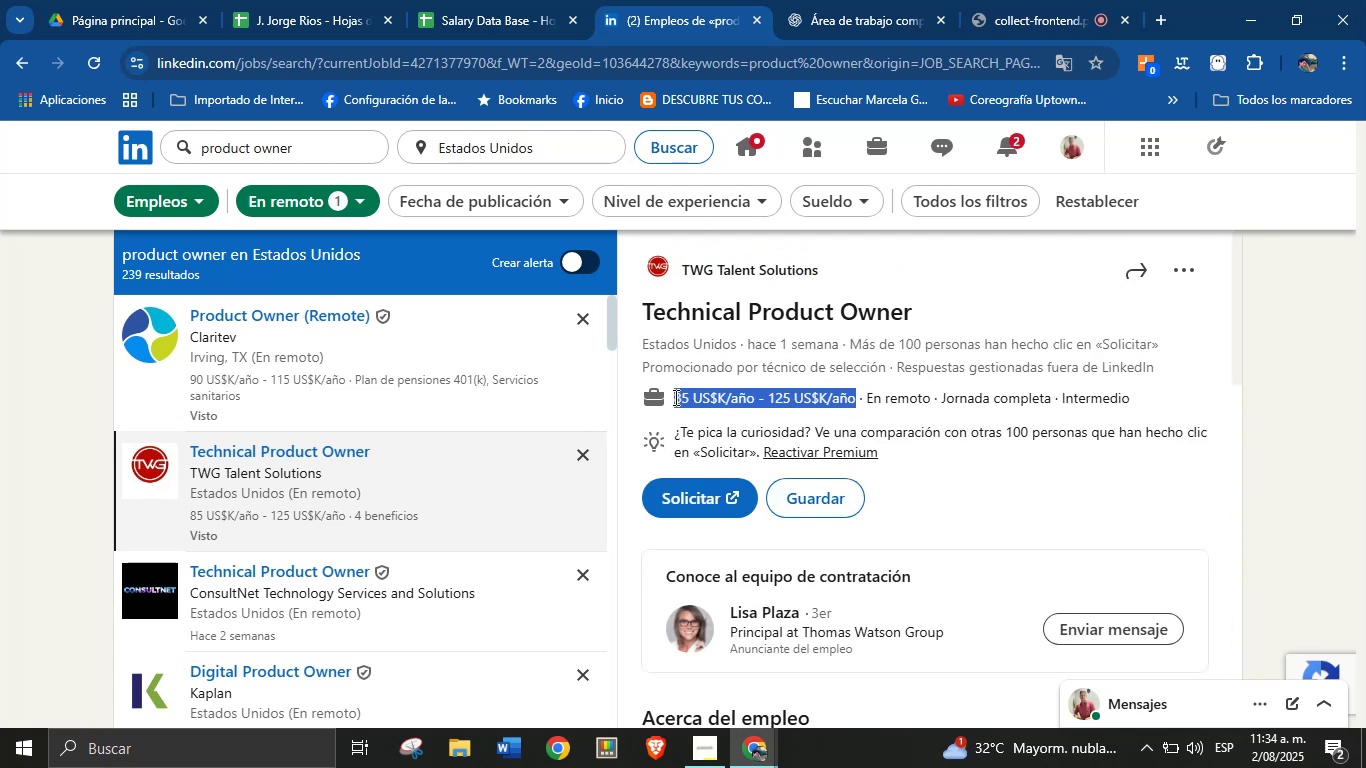 
key(Control+C)
 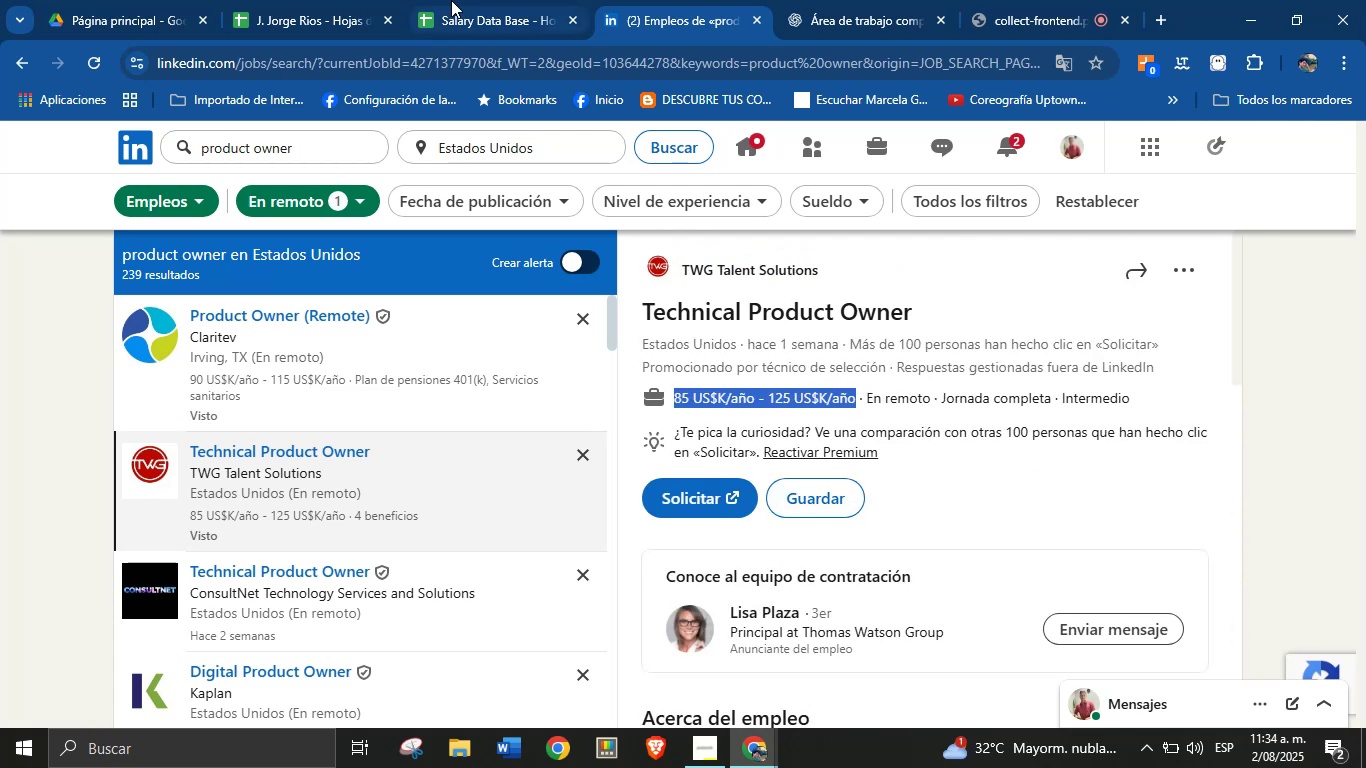 
left_click([453, 0])
 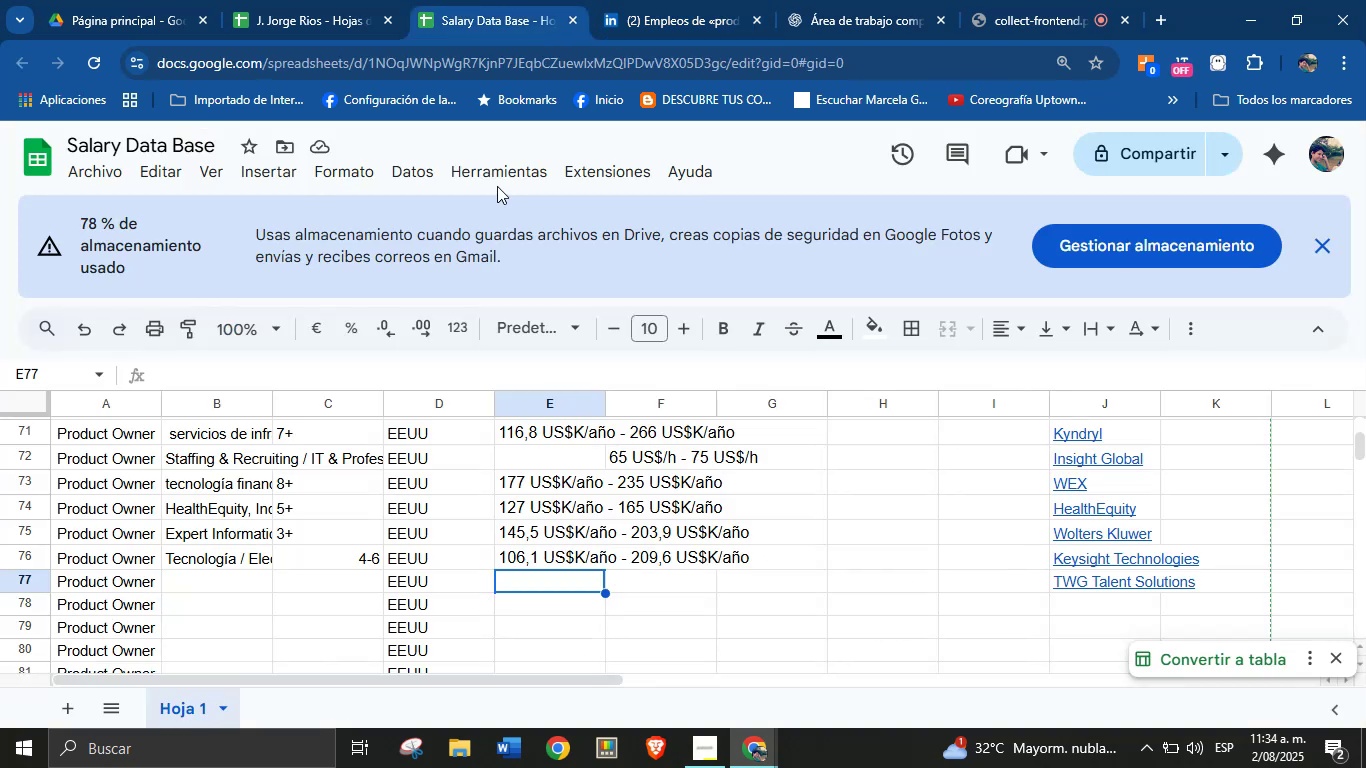 
key(Control+V)
 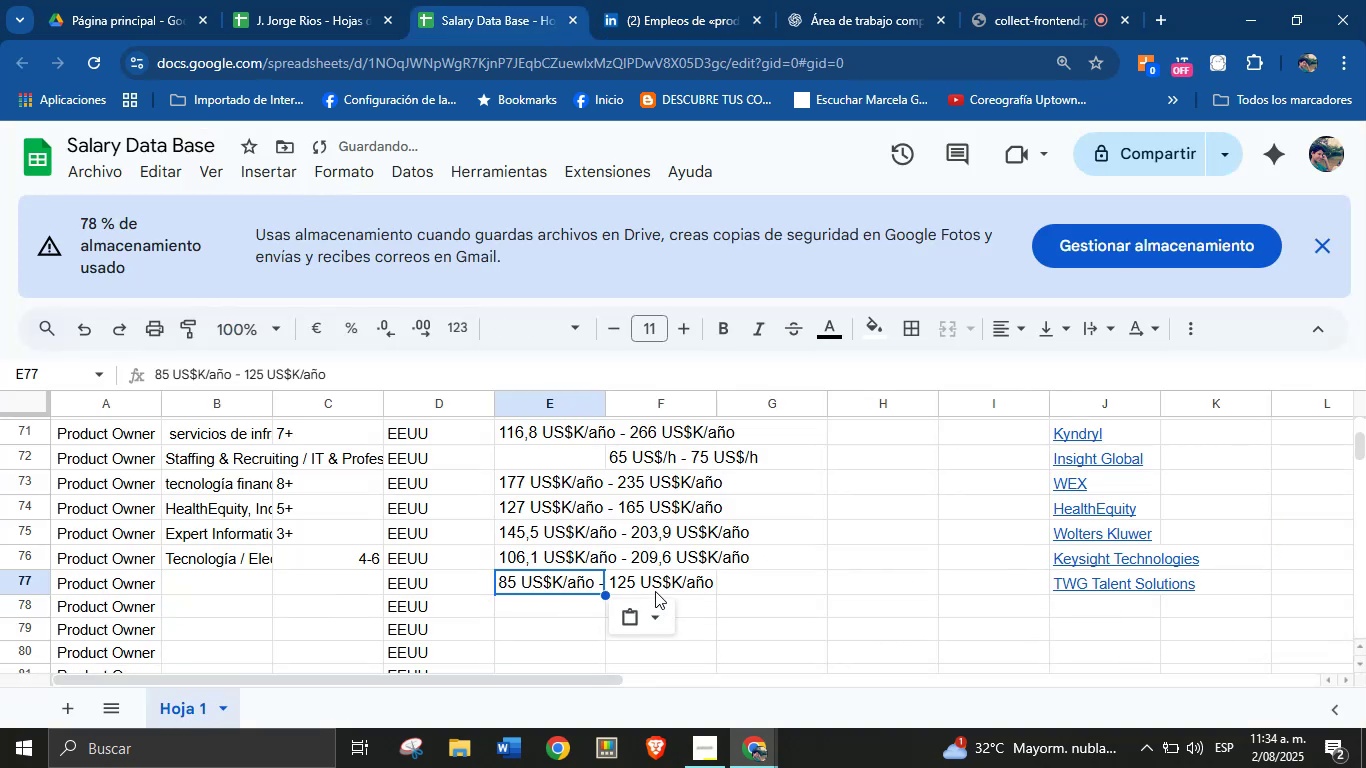 
left_click([664, 586])
 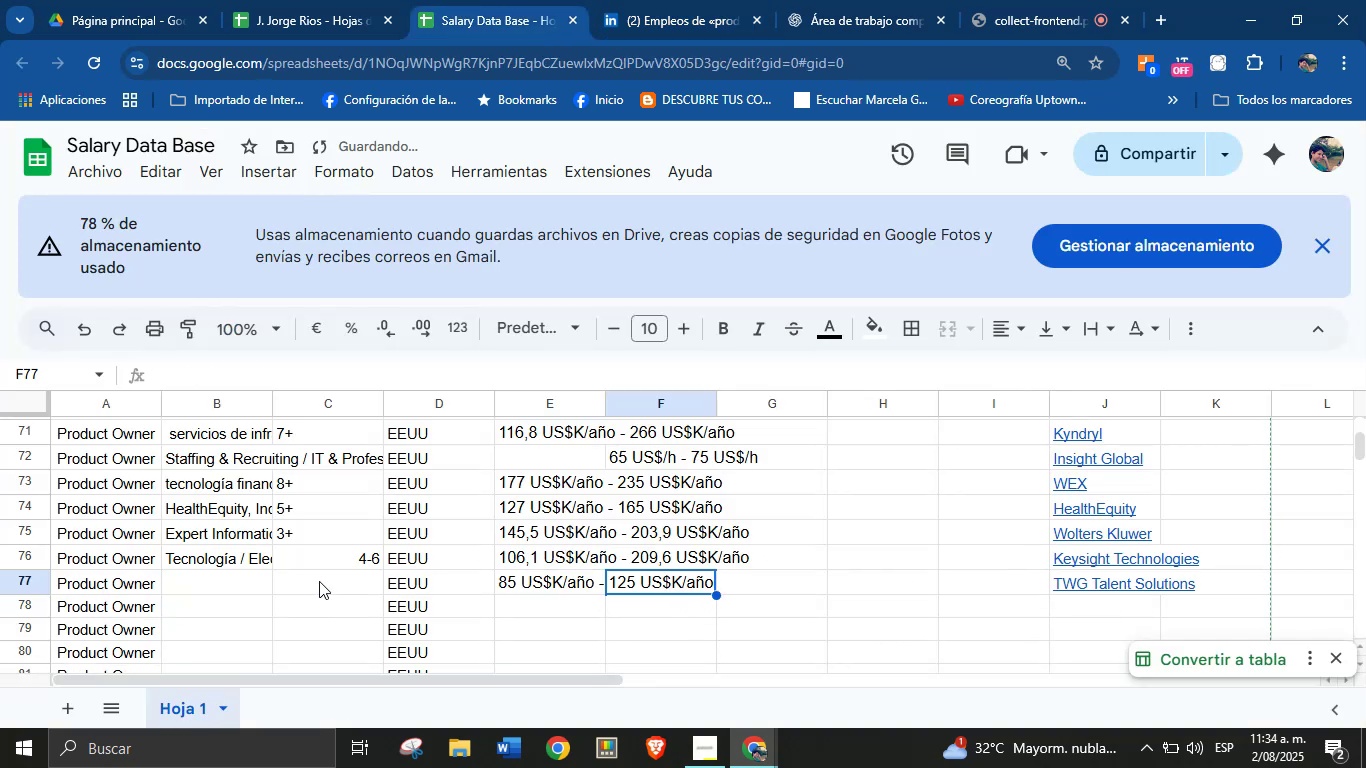 
left_click([305, 582])
 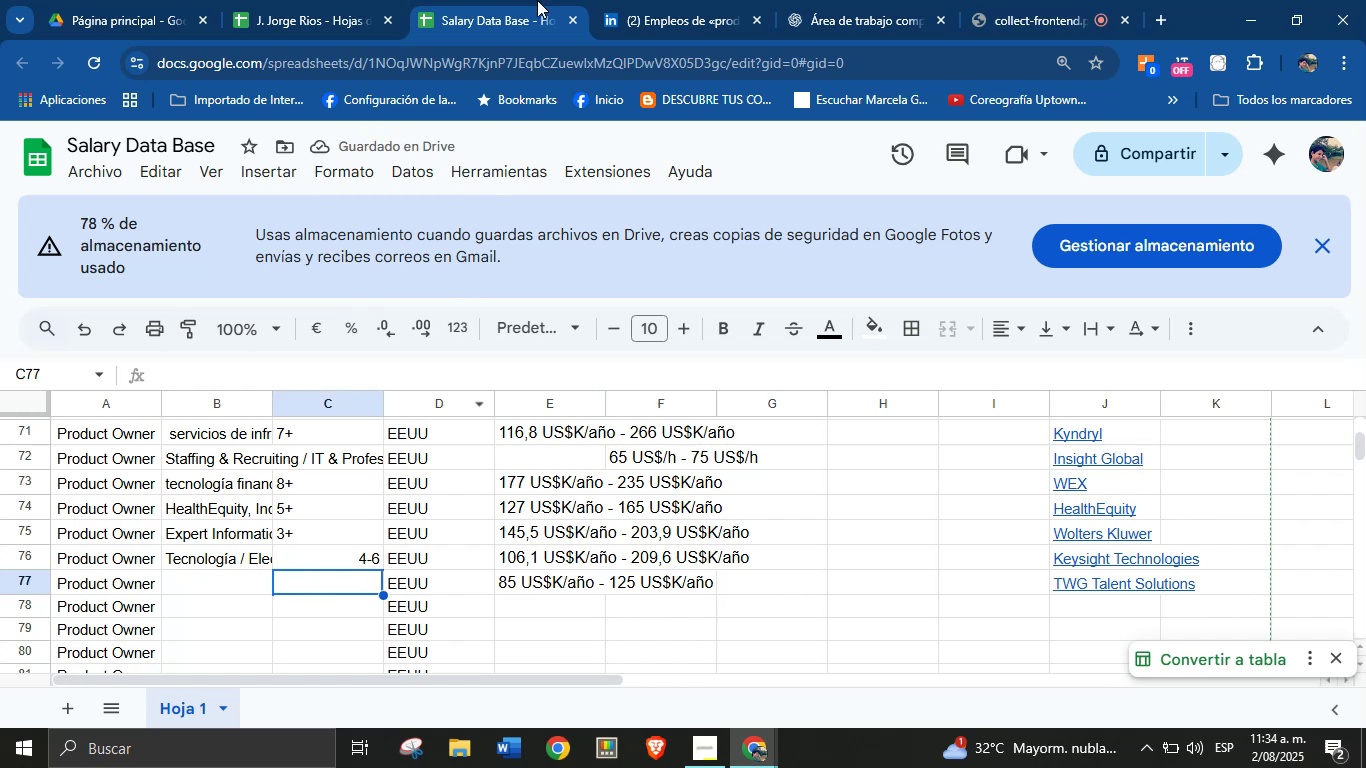 
left_click([646, 0])
 